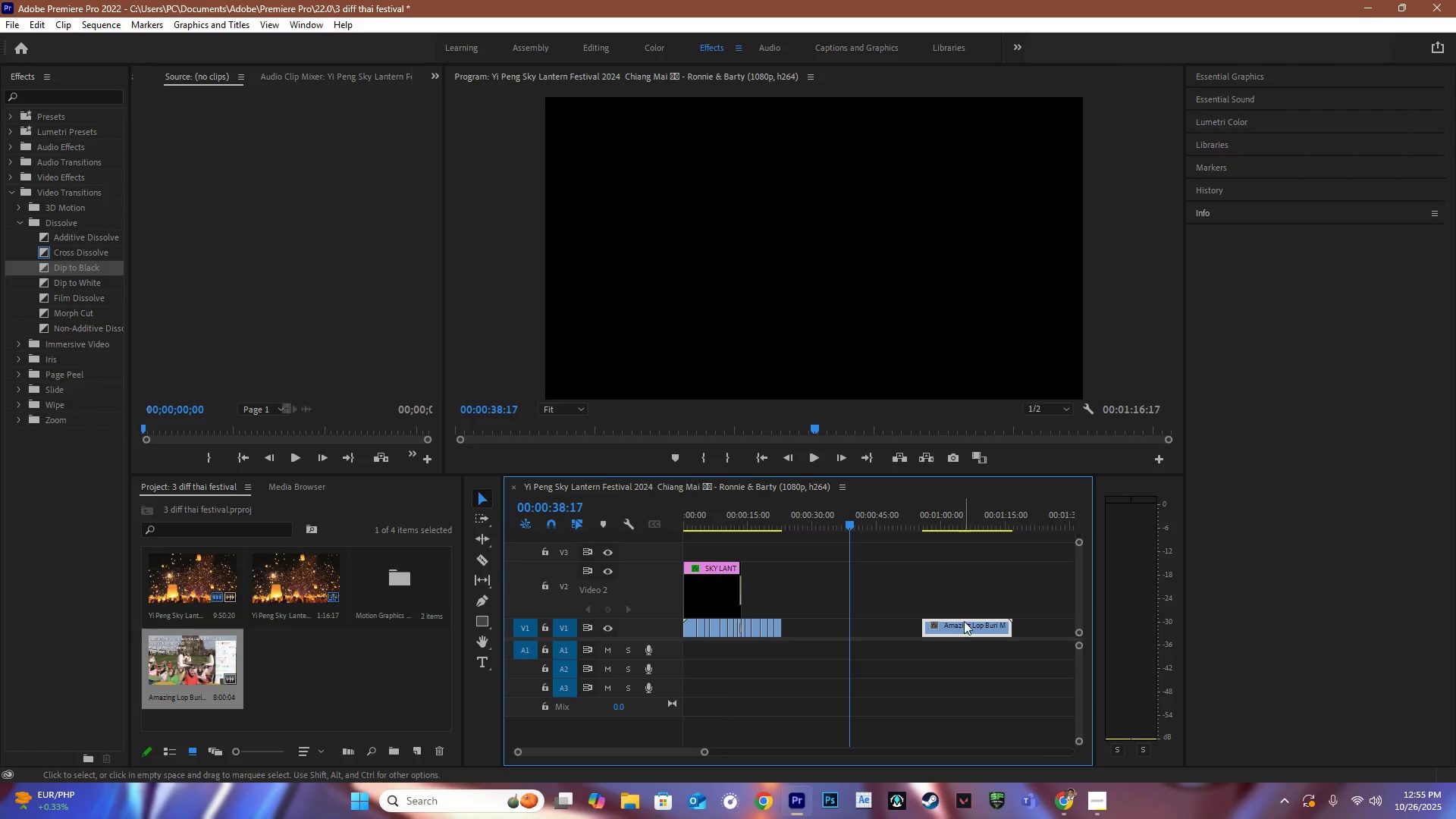 
left_click_drag(start_coordinate=[956, 627], to_coordinate=[821, 631])
 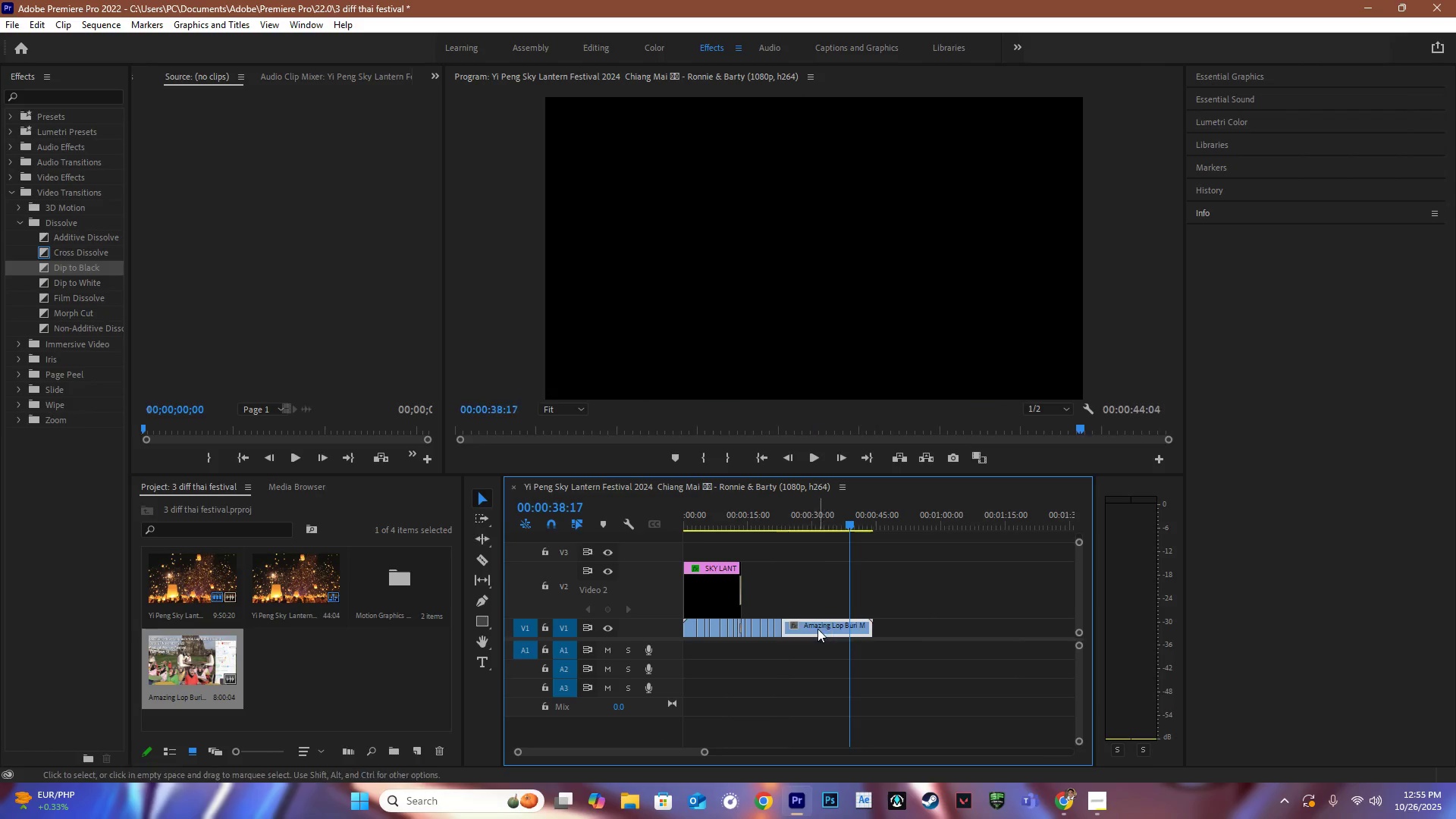 
hold_key(key=AltLeft, duration=0.6)
scroll: coordinate [777, 651], scroll_direction: up, amount: 11.0
 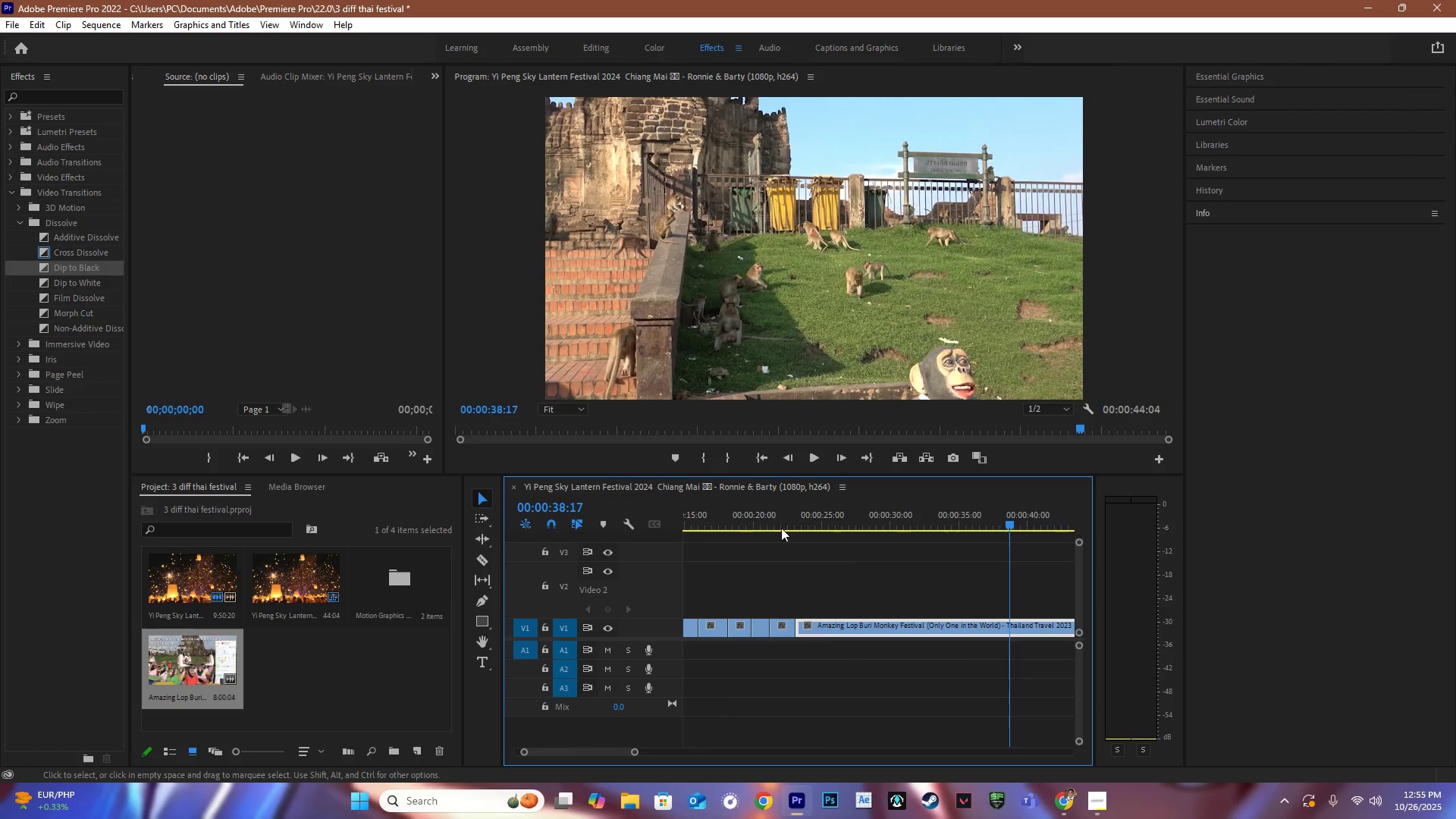 
left_click_drag(start_coordinate=[767, 514], to_coordinate=[830, 529])
 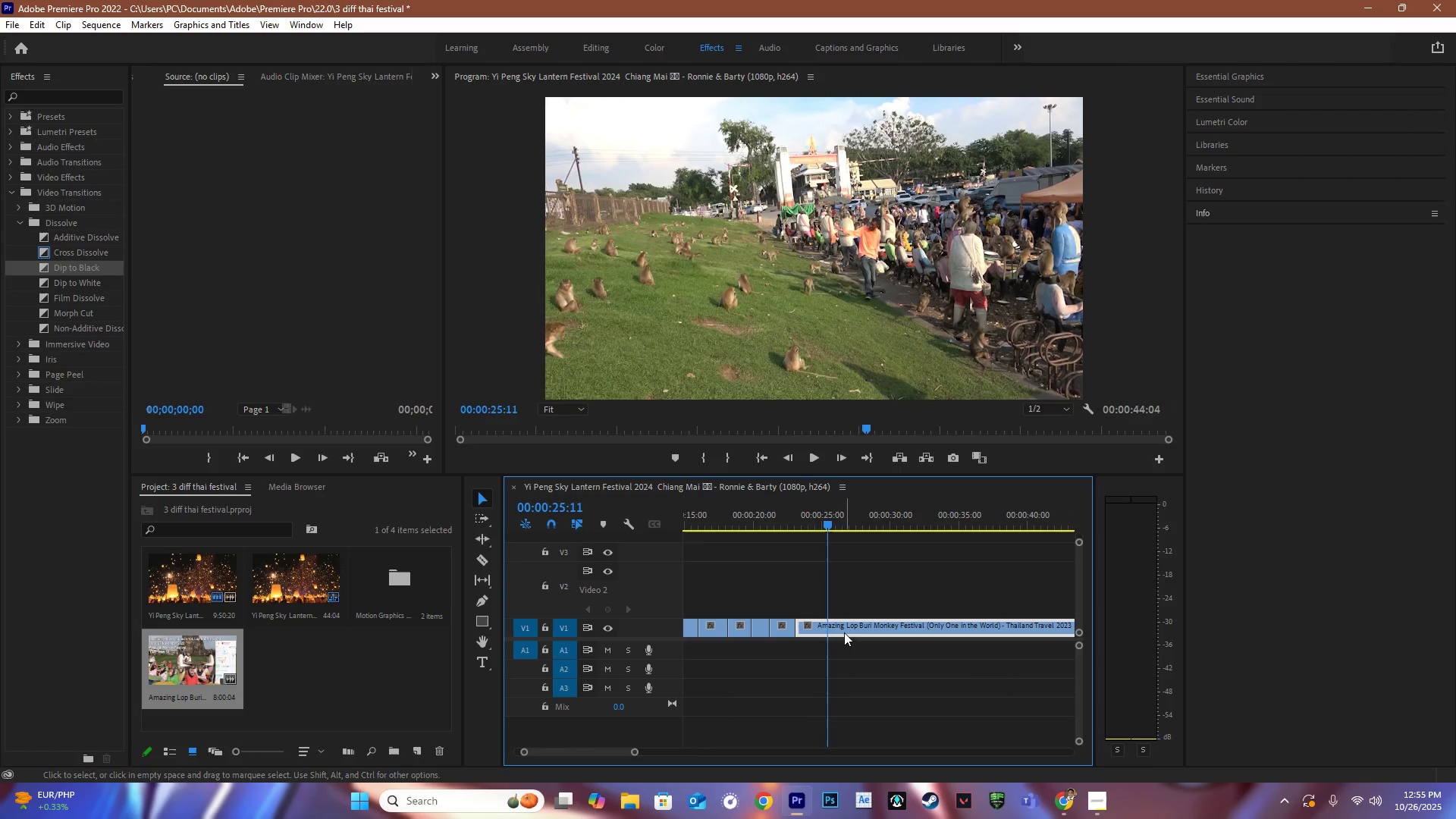 
key(C)
 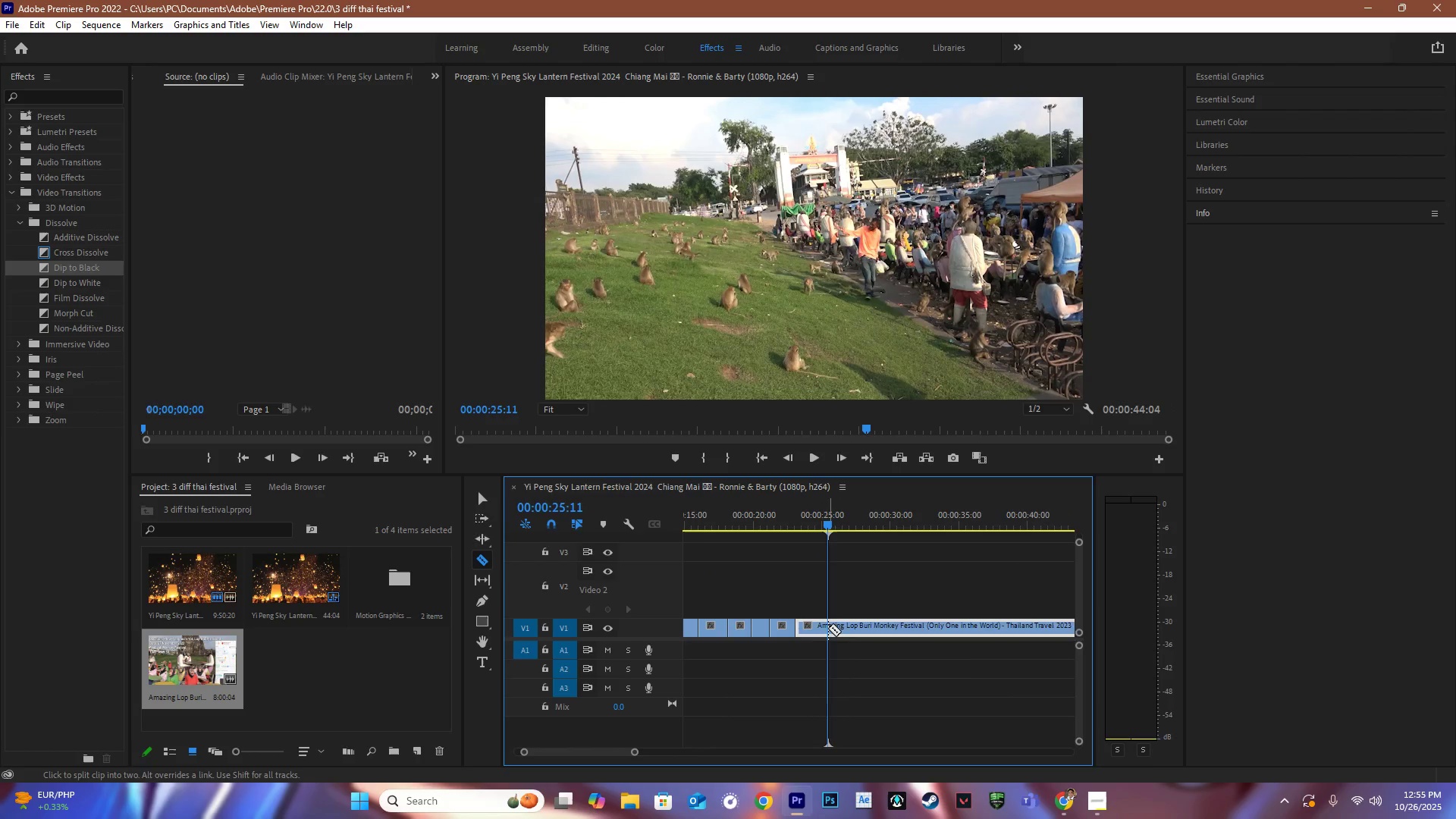 
left_click([830, 627])
 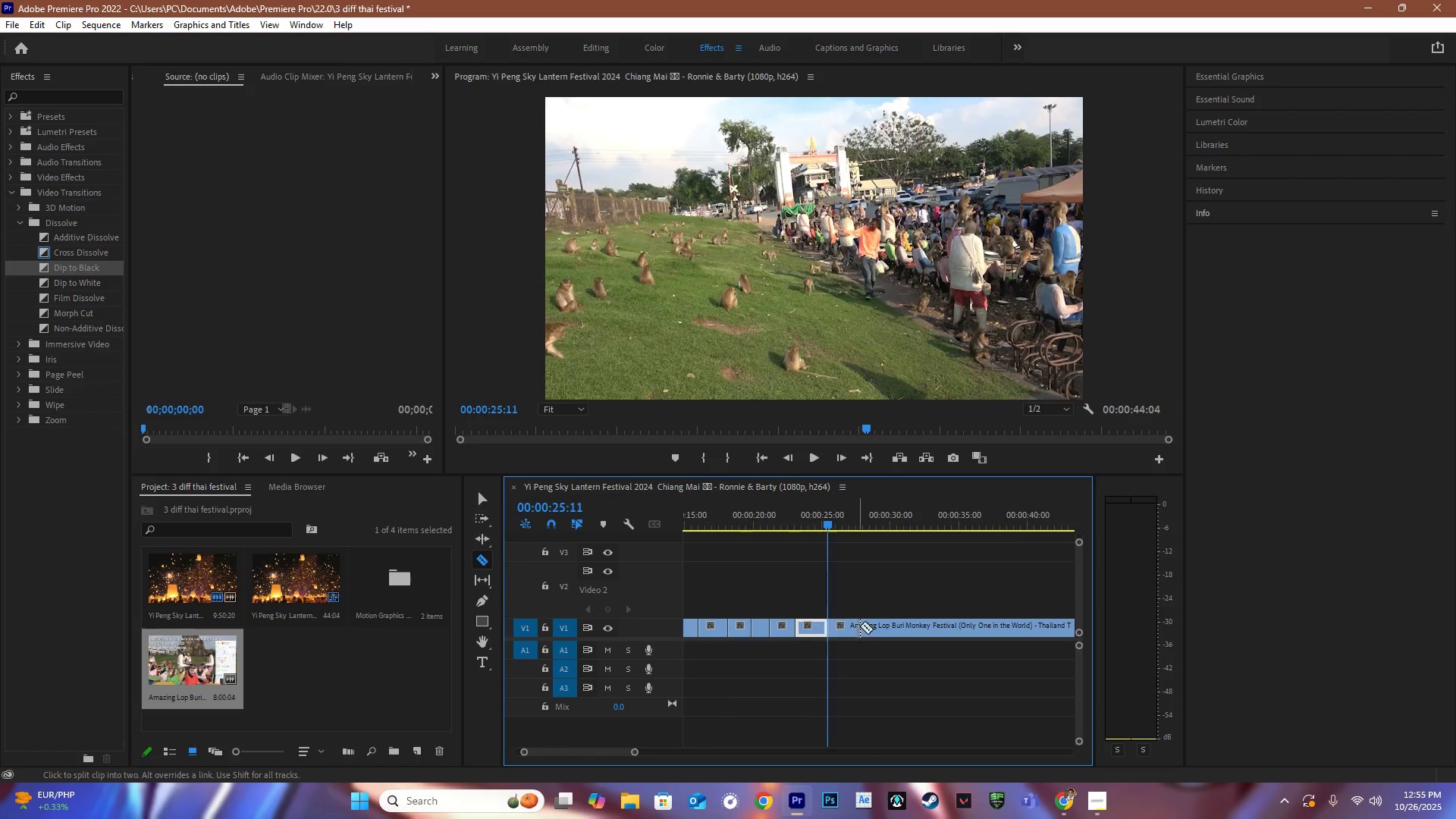 
key(V)
 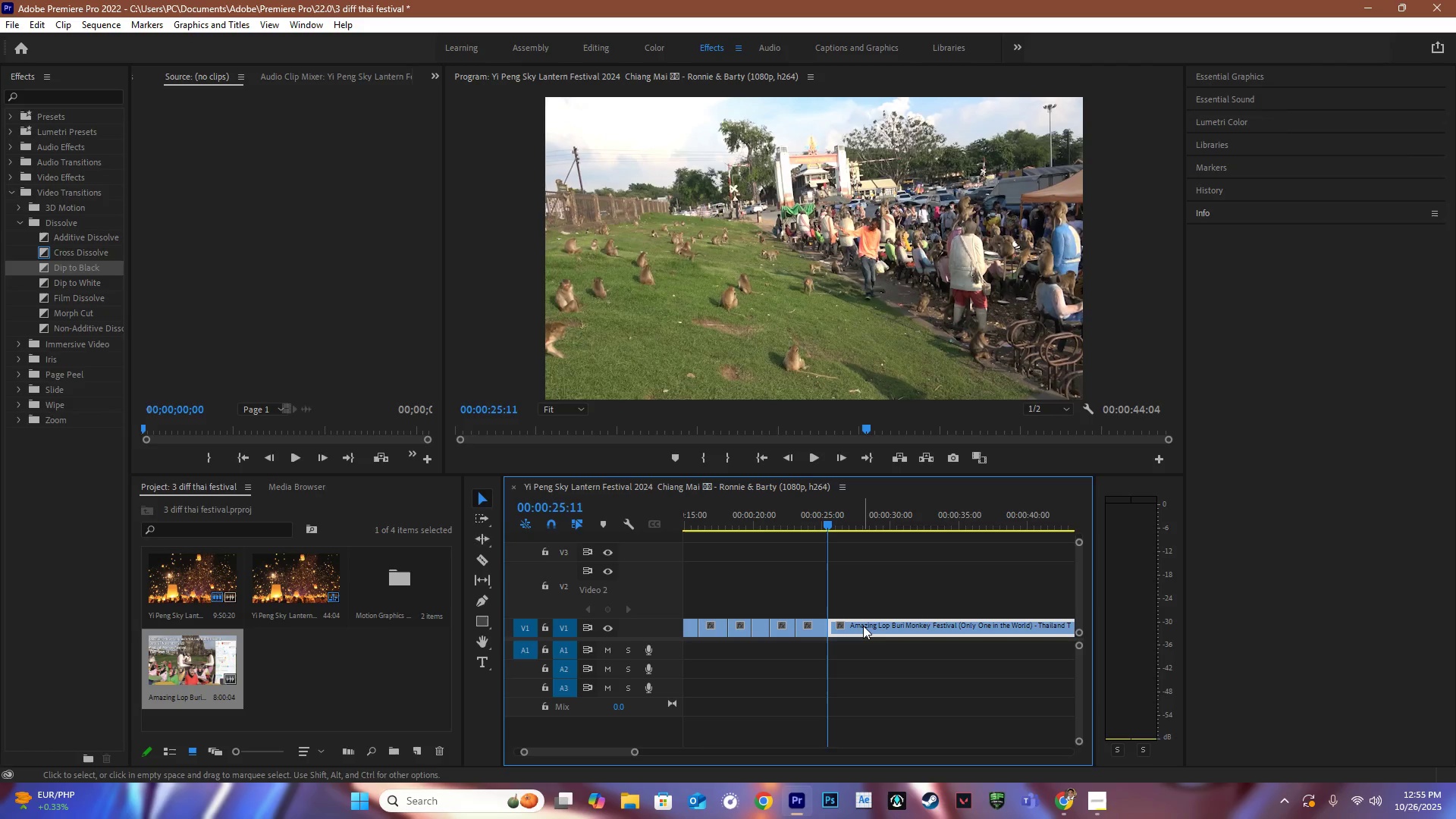 
double_click([863, 626])
 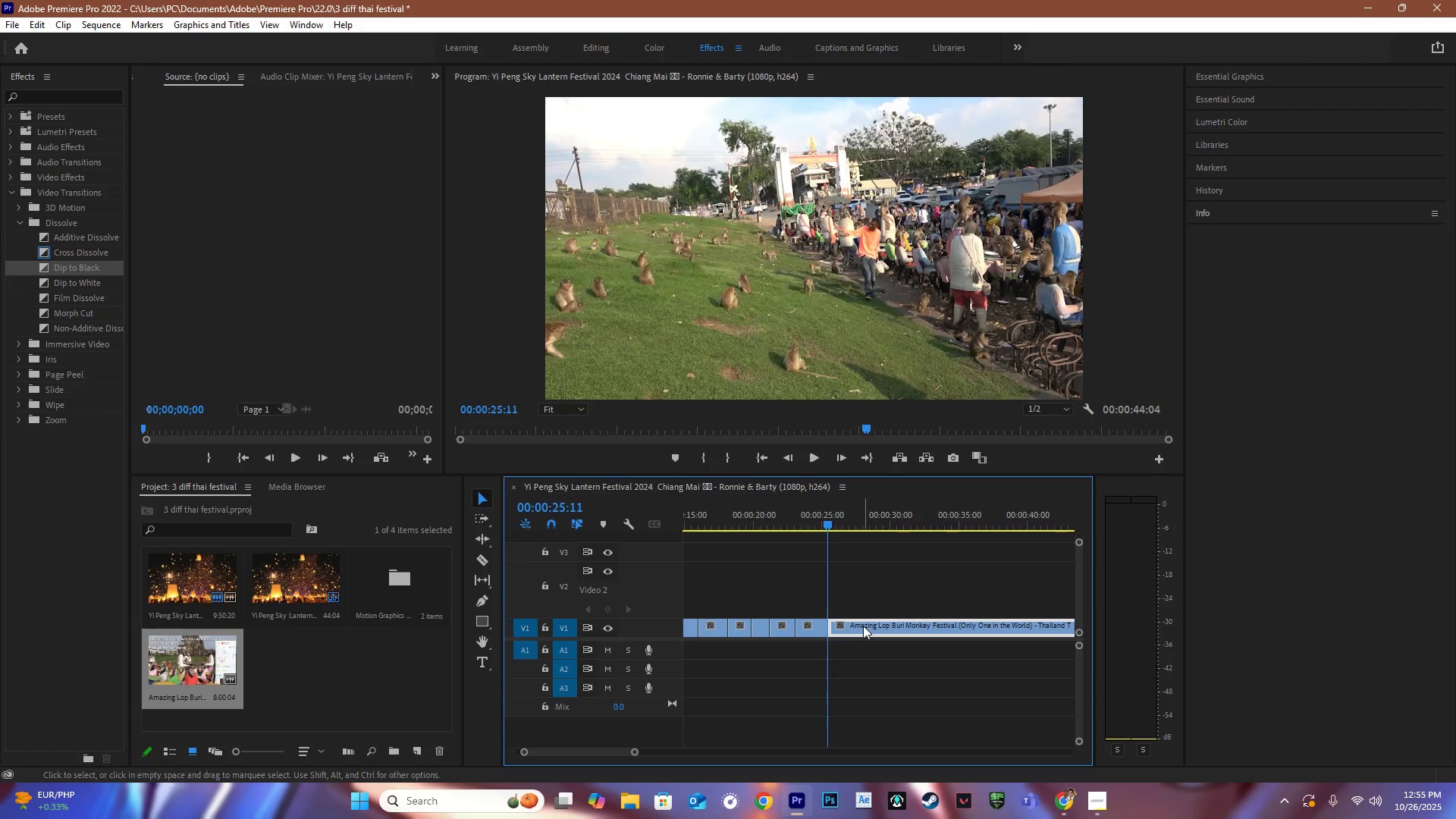 
key(Backspace)
 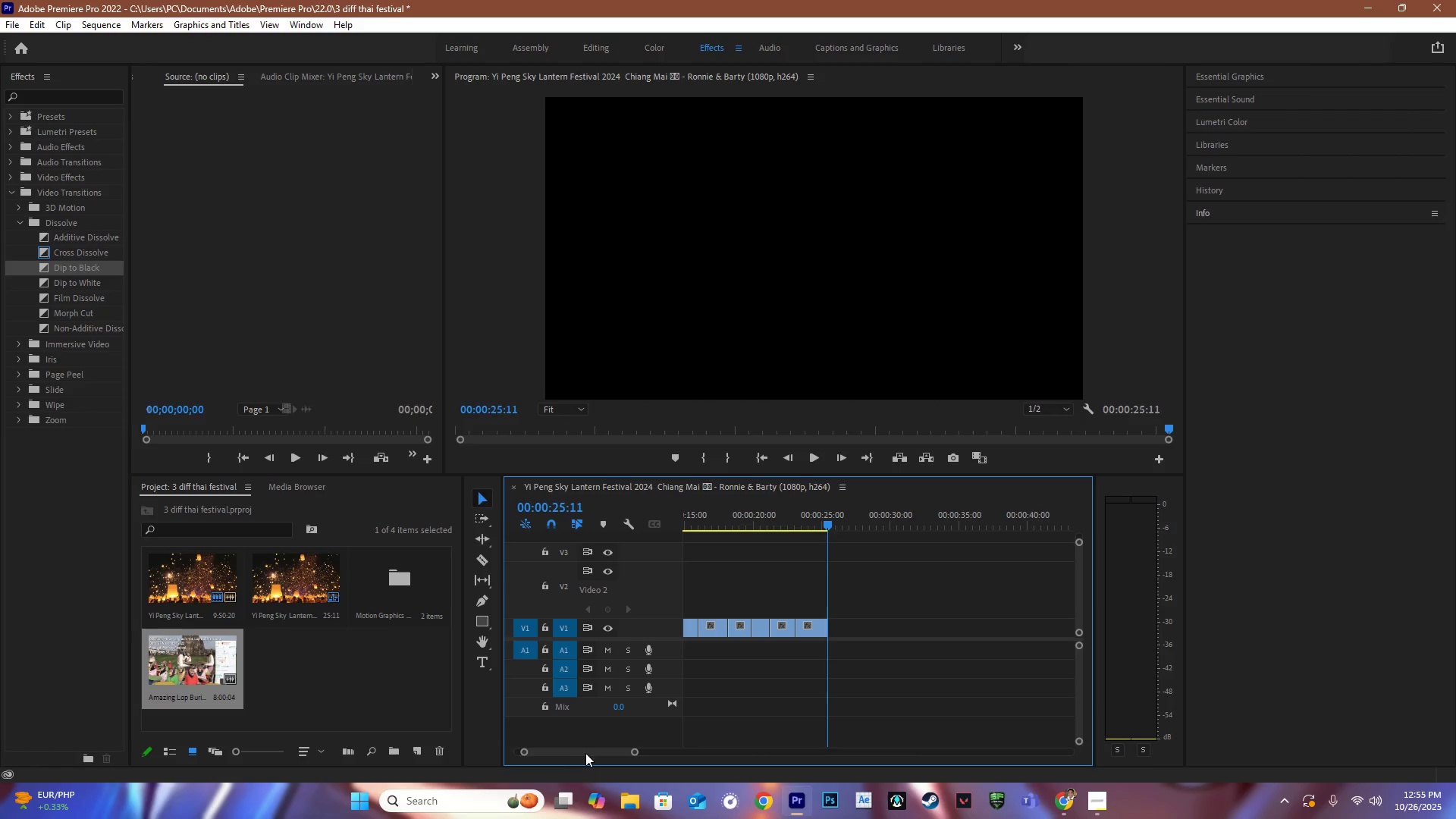 
left_click_drag(start_coordinate=[585, 753], to_coordinate=[568, 752])
 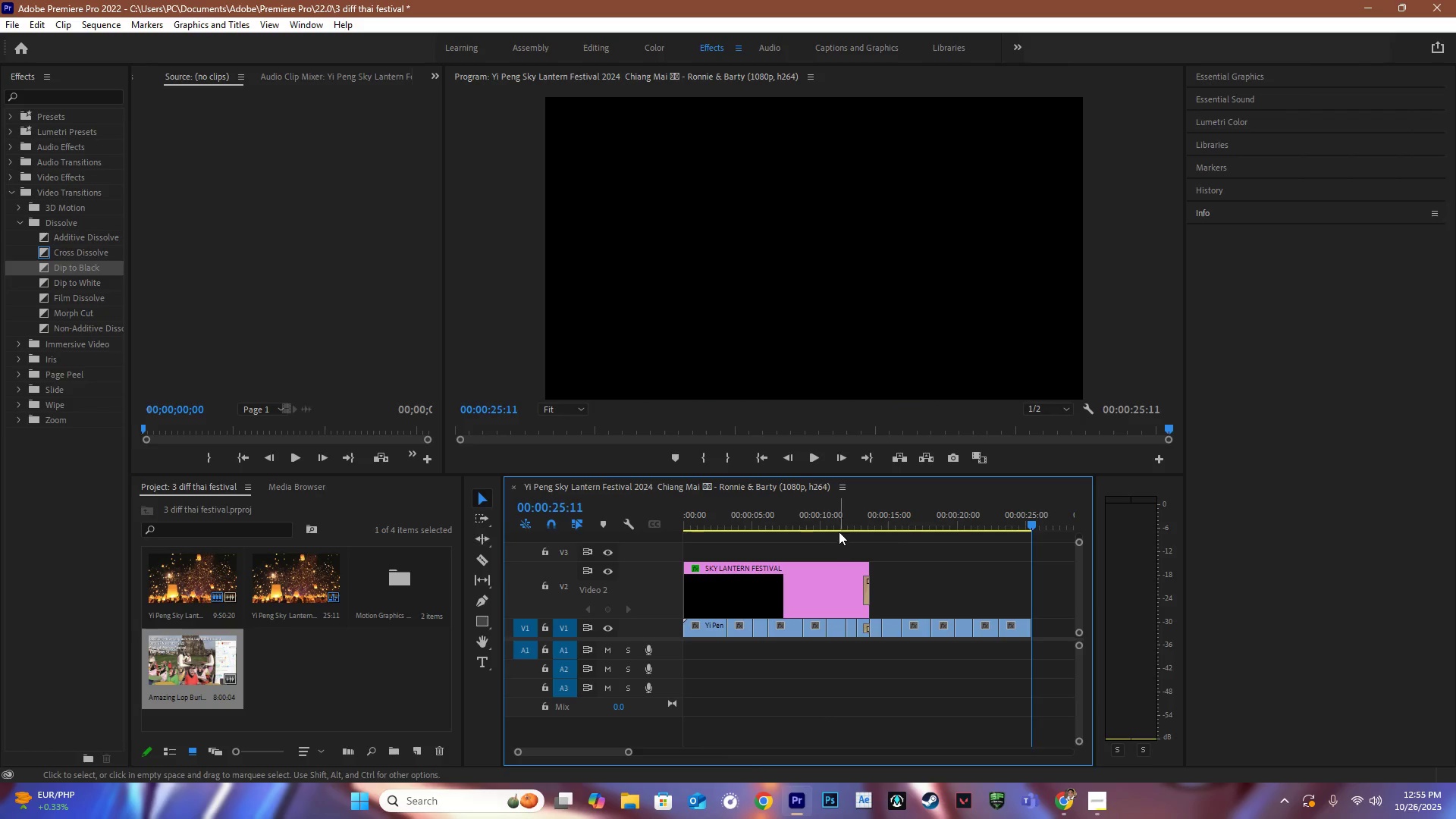 
left_click_drag(start_coordinate=[844, 526], to_coordinate=[961, 561])
 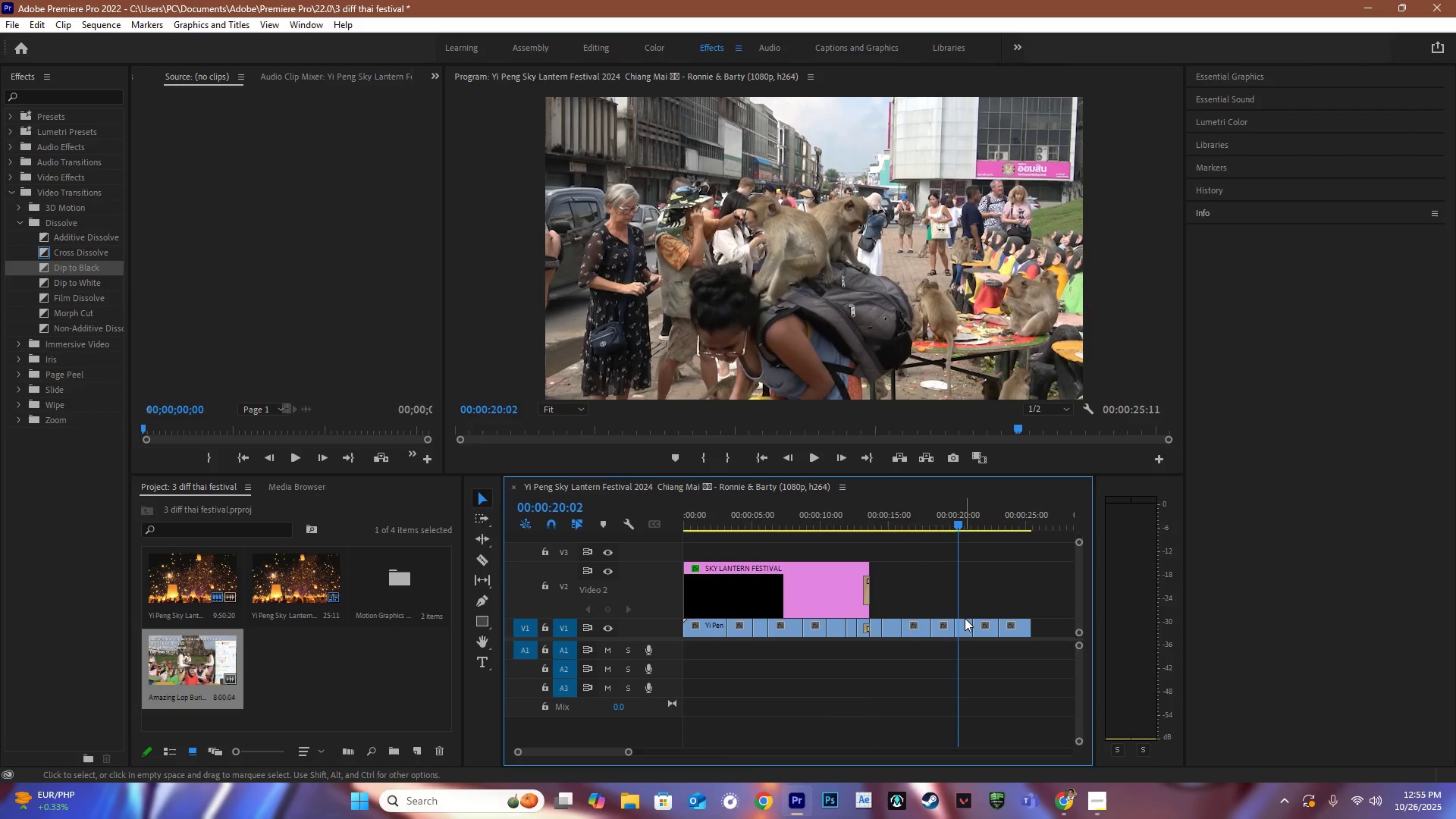 
hold_key(key=AltLeft, duration=0.47)
scroll: coordinate [979, 617], scroll_direction: down, amount: 6.0
 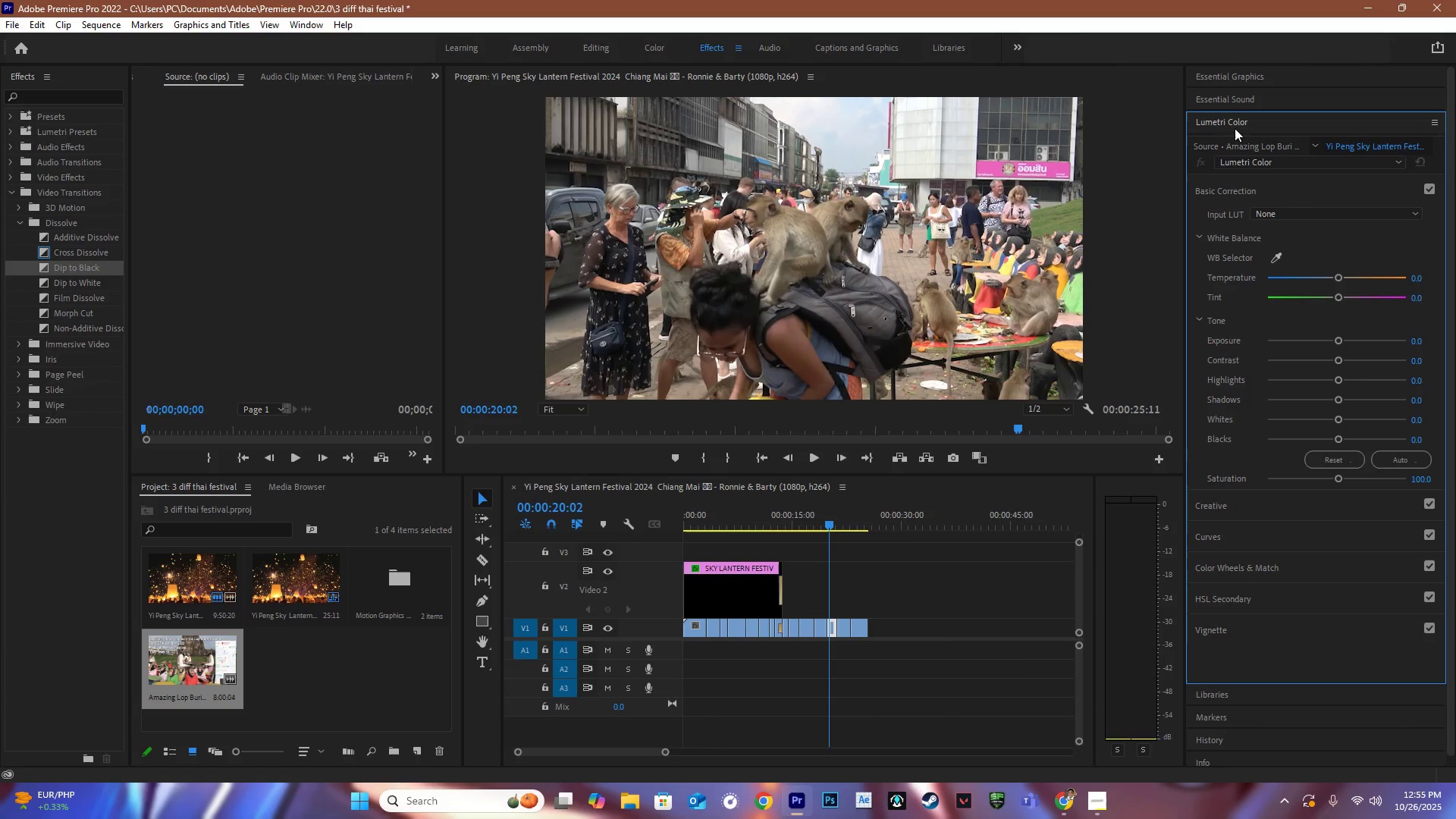 
double_click([1237, 127])
 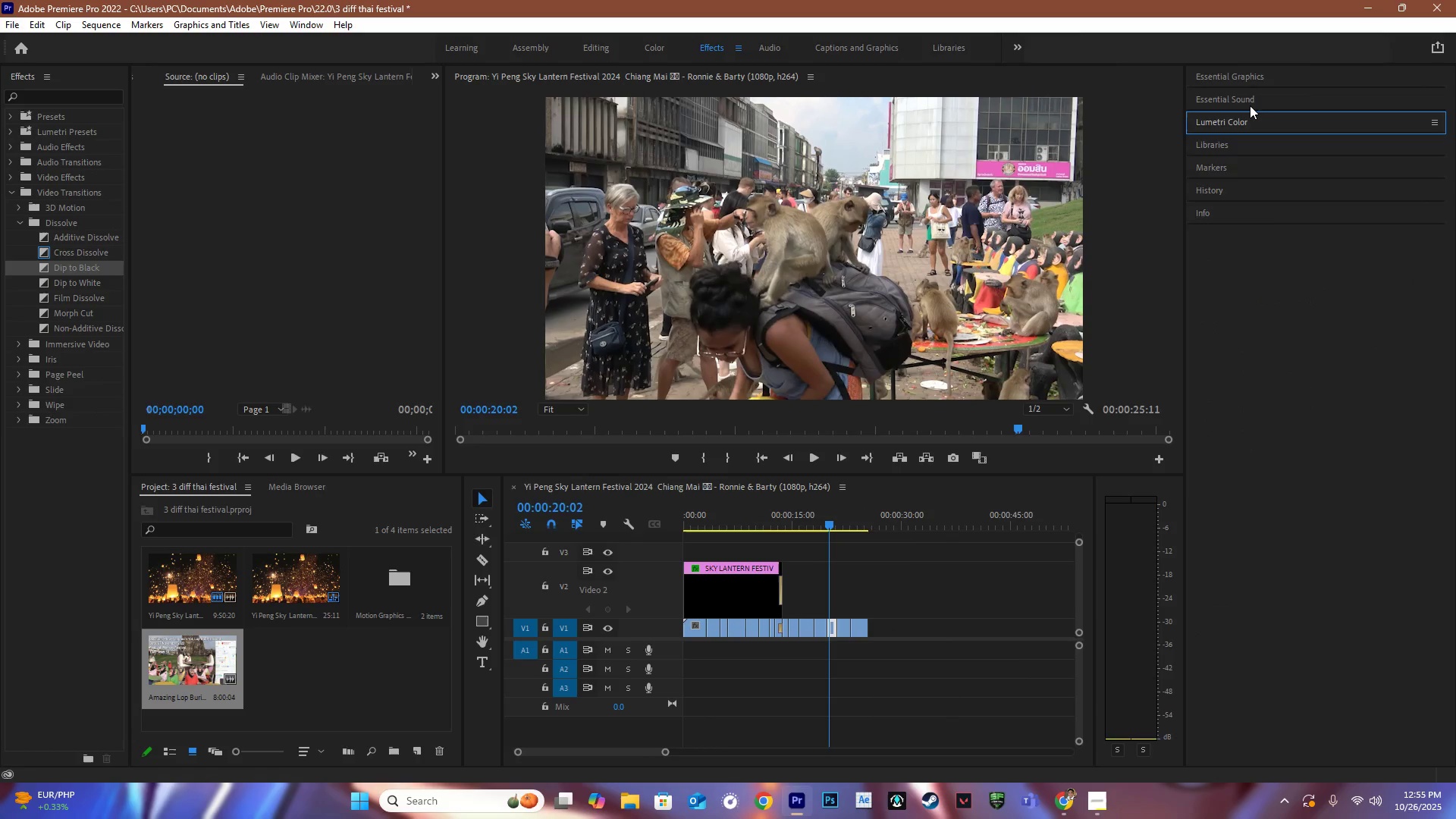 
triple_click([1250, 105])
 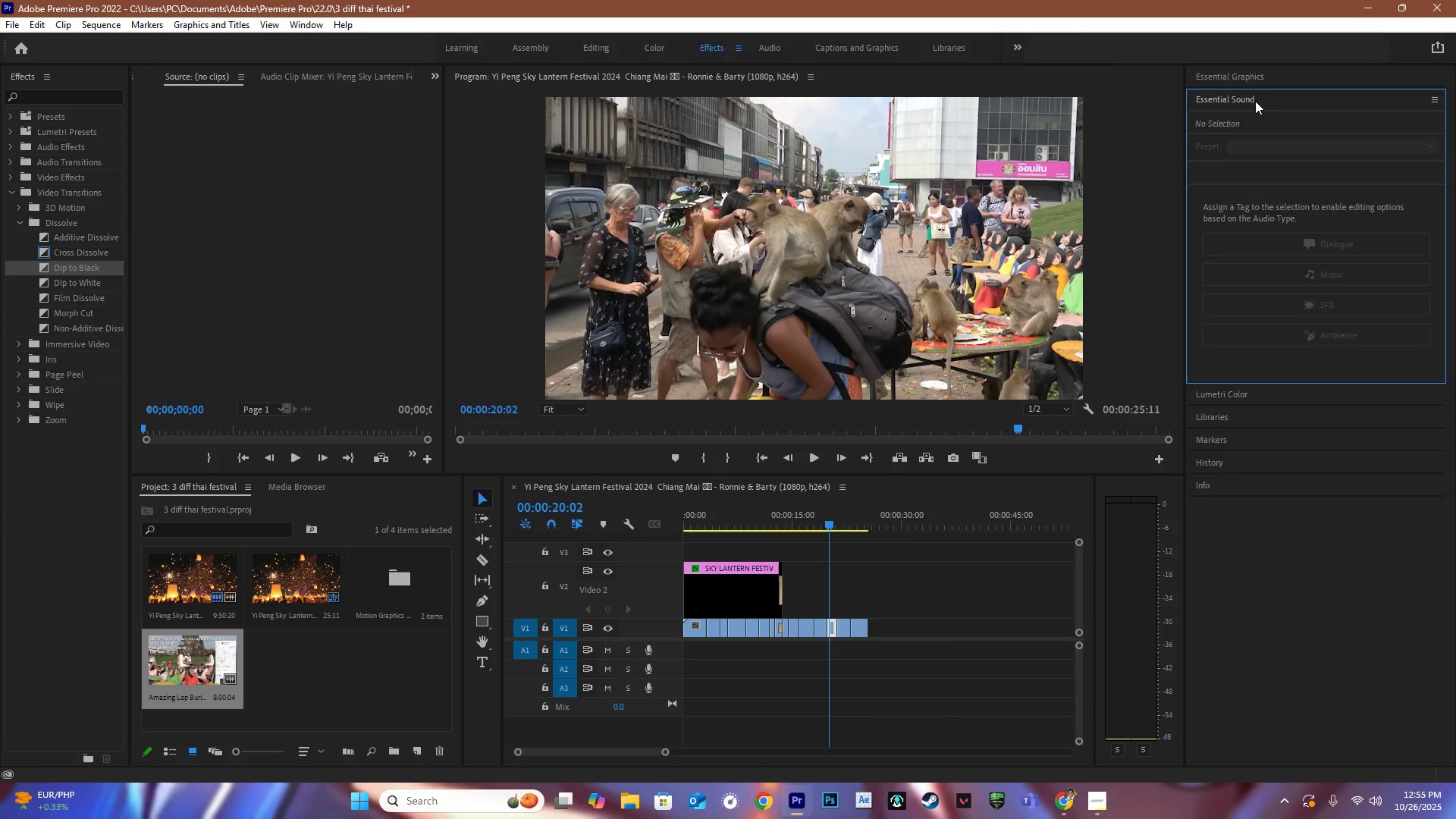 
triple_click([1255, 101])
 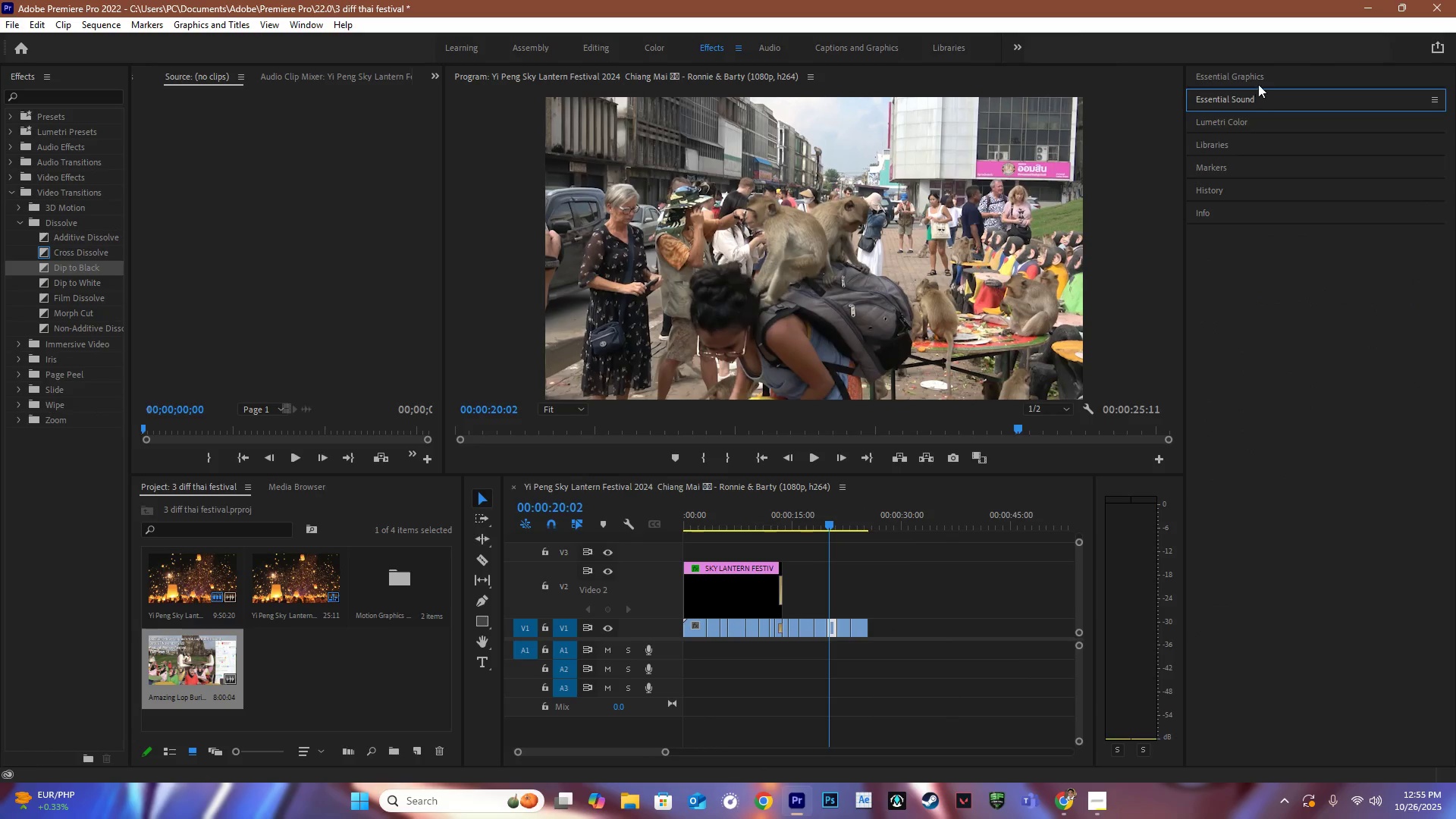 
triple_click([1258, 84])
 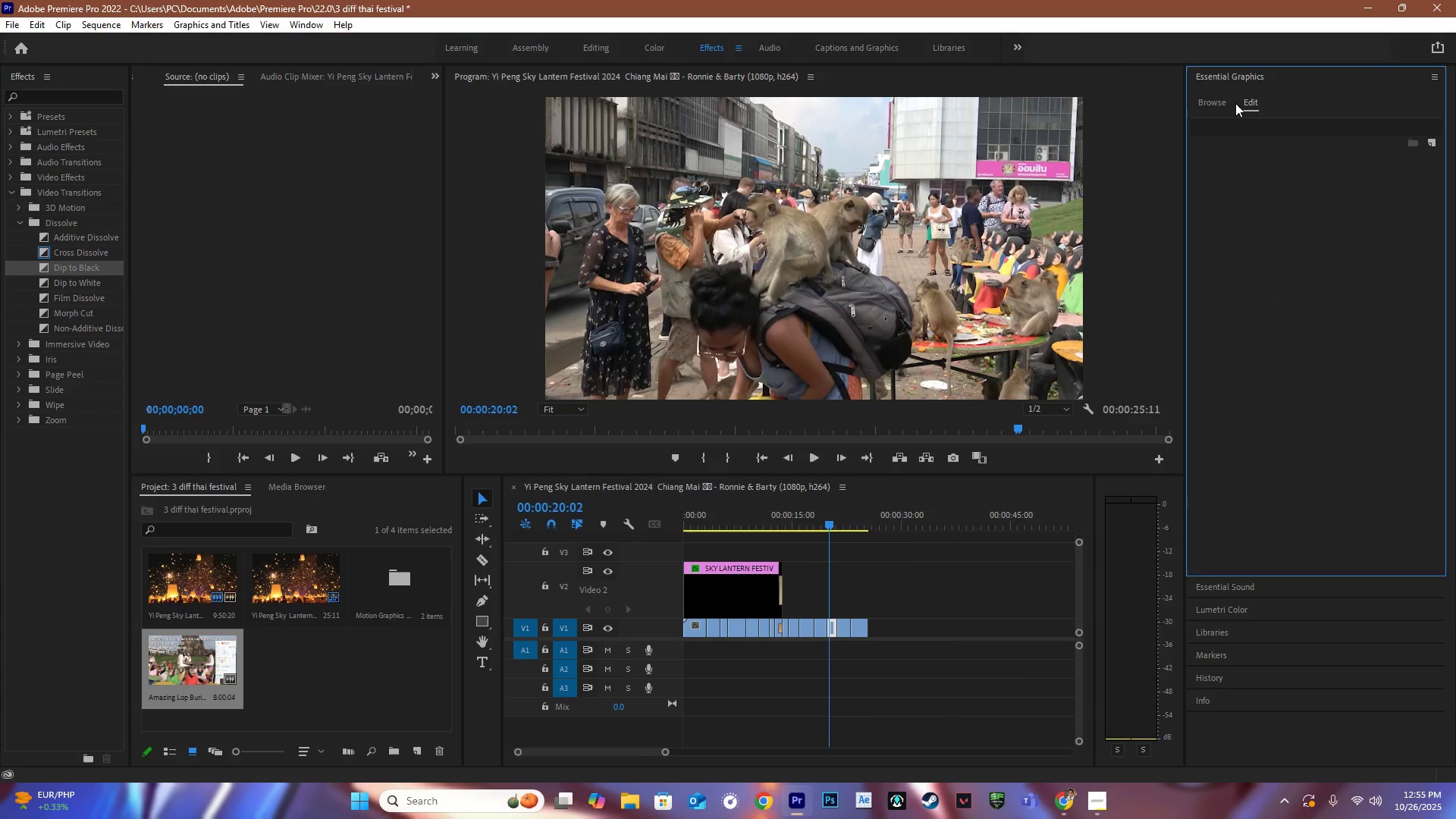 
left_click([1172, 102])
 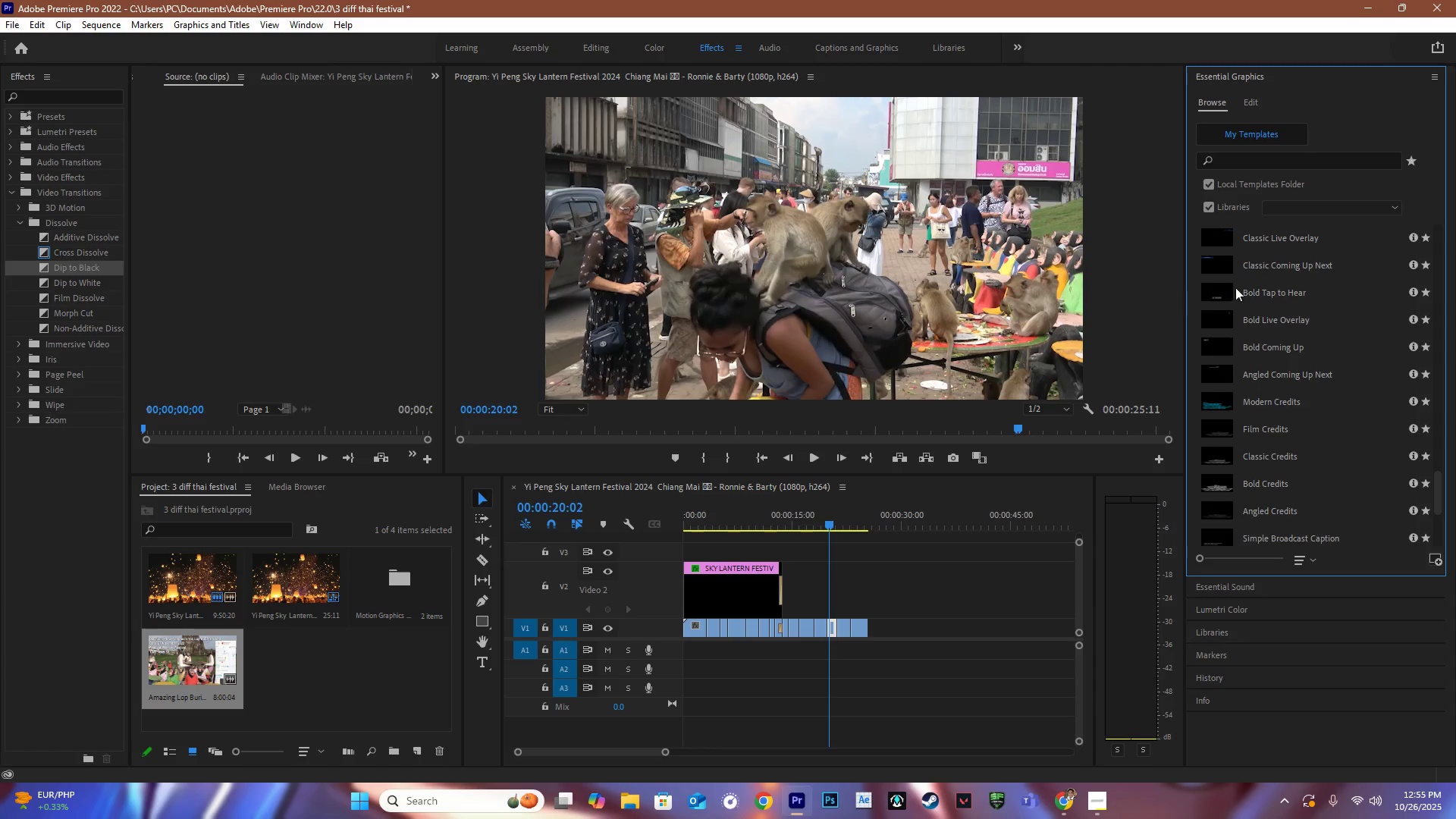 
left_click([1272, 292])
 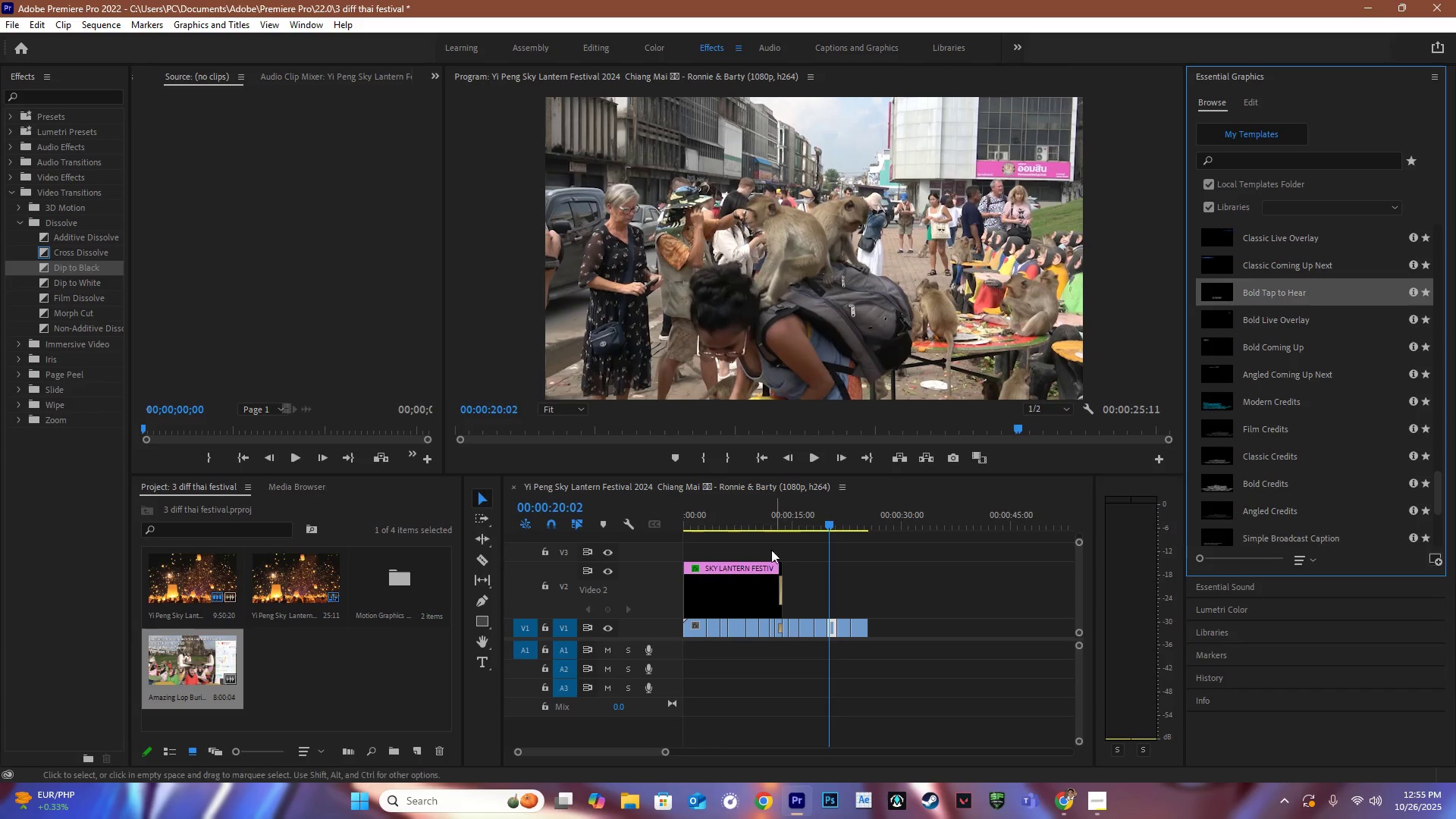 
left_click([745, 568])
 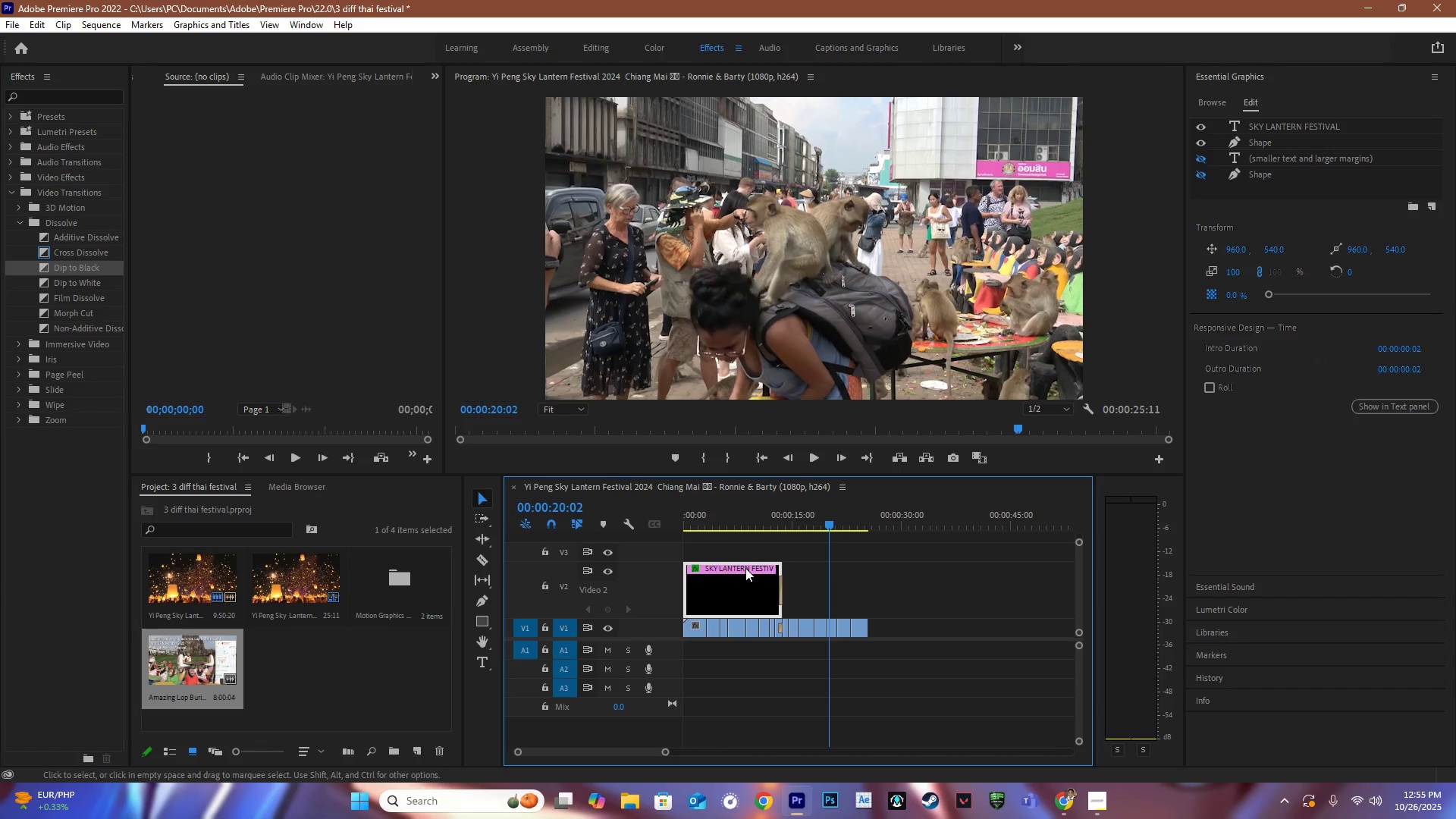 
key(Shift+ShiftLeft)
 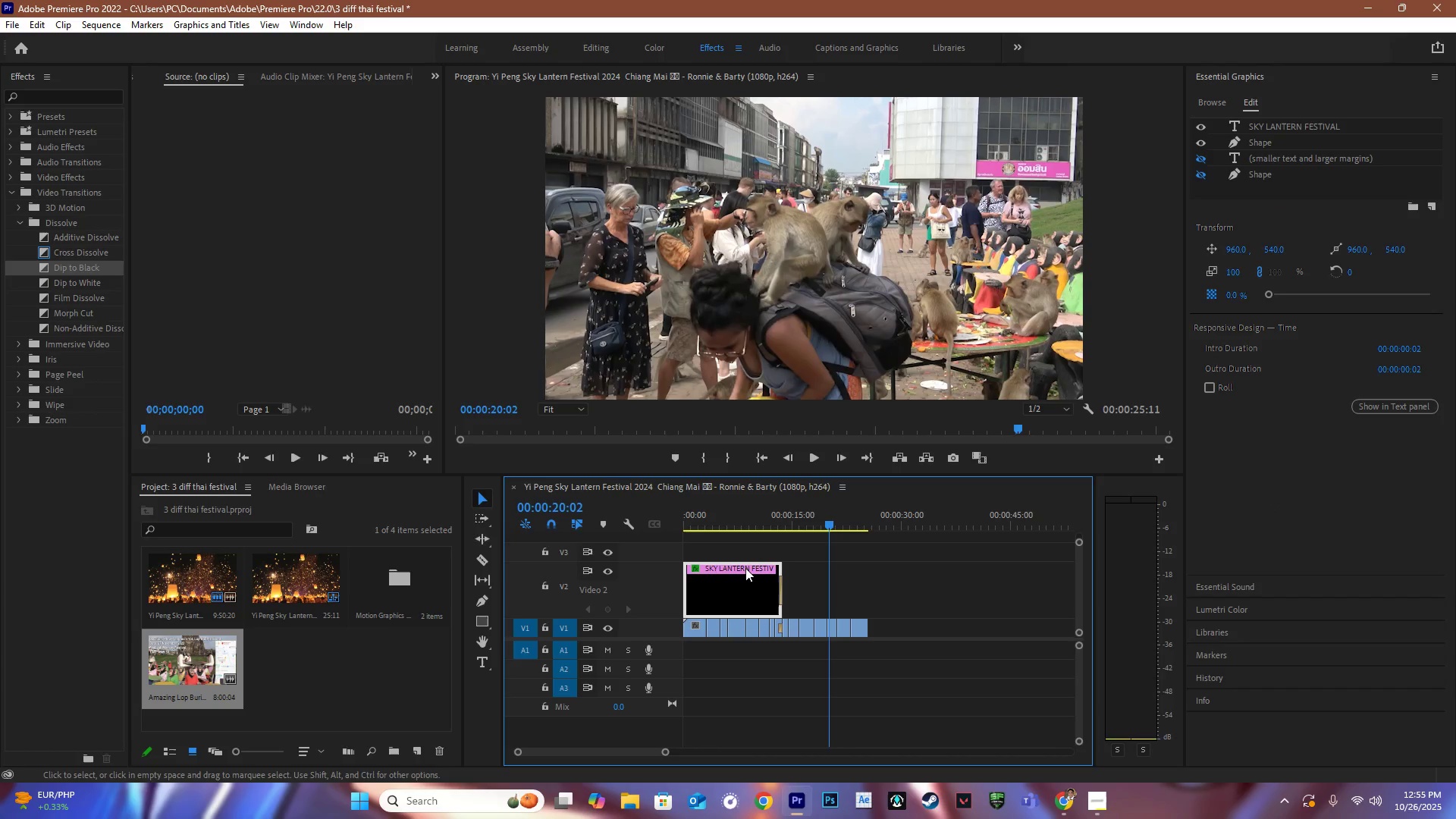 
key(Control+C)
 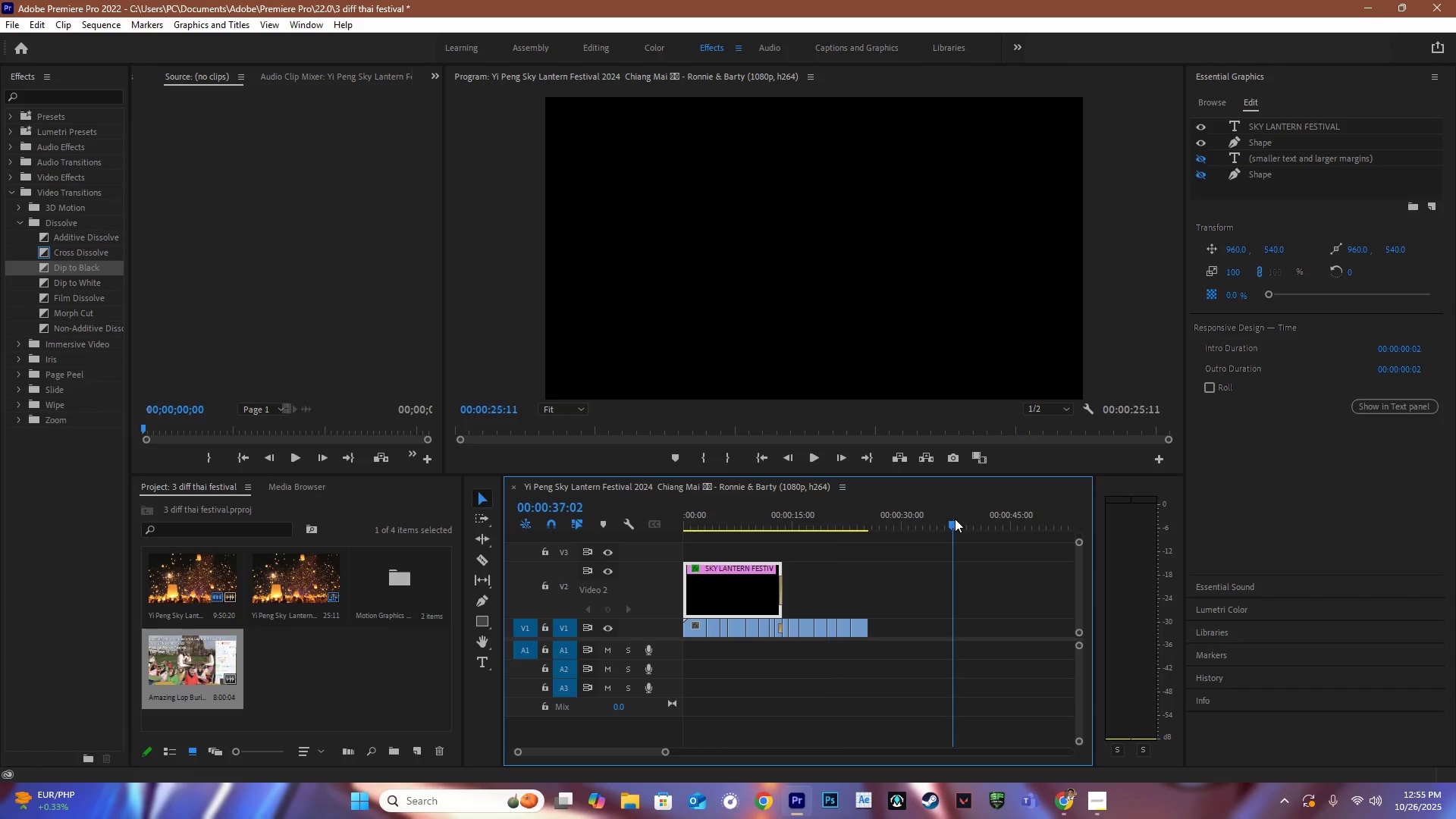 
left_click([955, 519])
 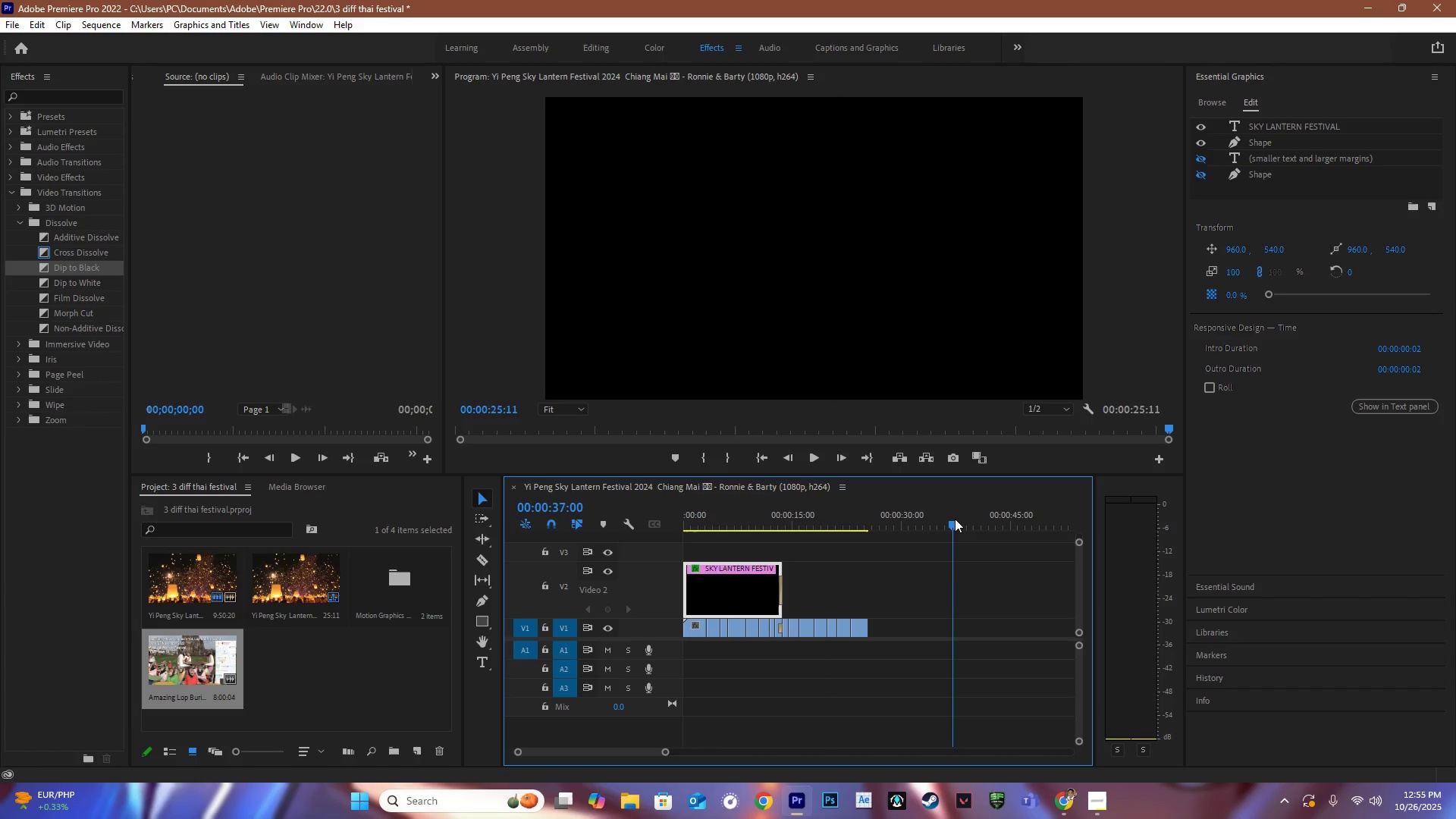 
key(Control+V)
 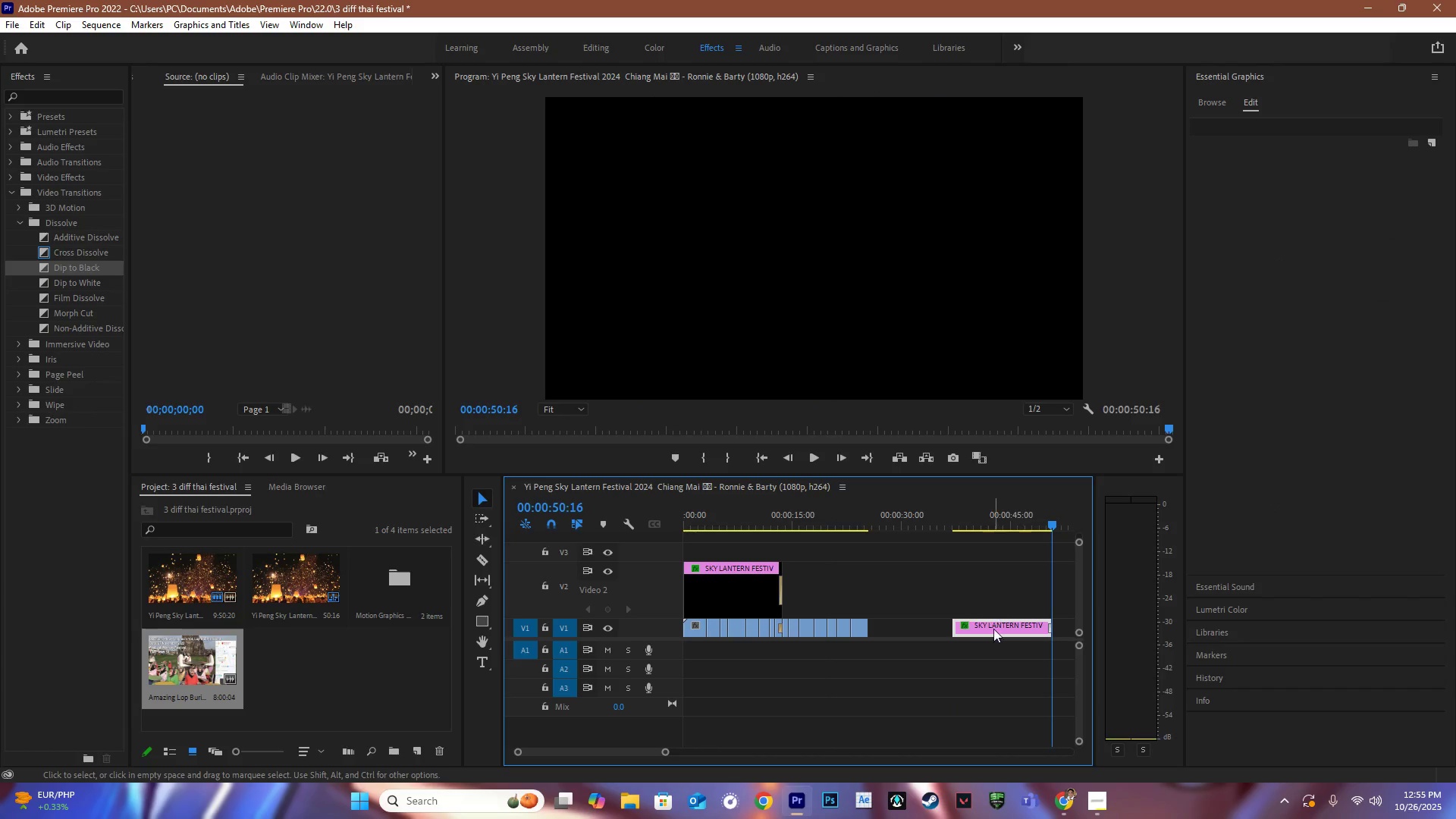 
left_click_drag(start_coordinate=[995, 631], to_coordinate=[827, 586])
 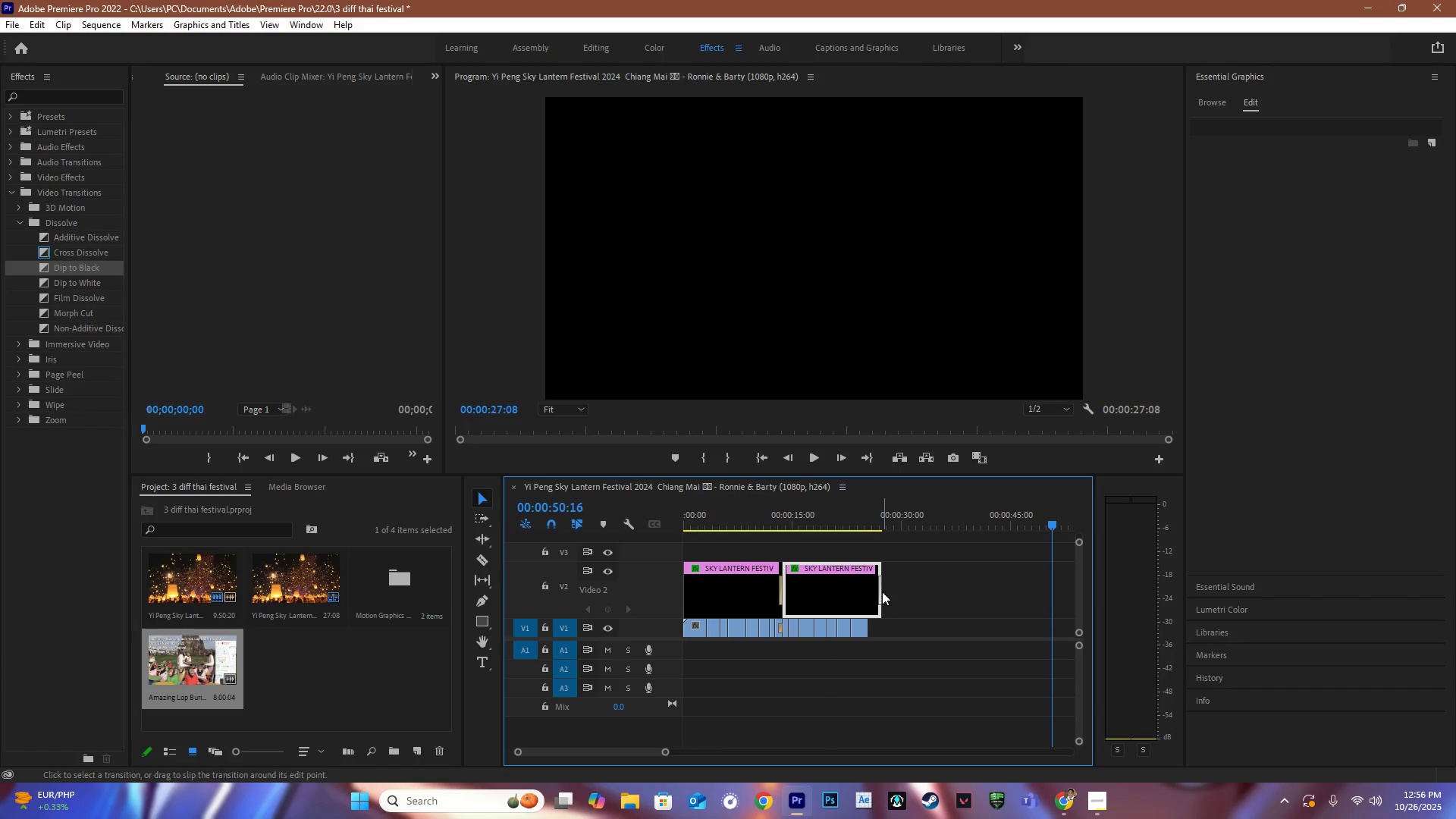 
left_click_drag(start_coordinate=[884, 589], to_coordinate=[871, 588])
 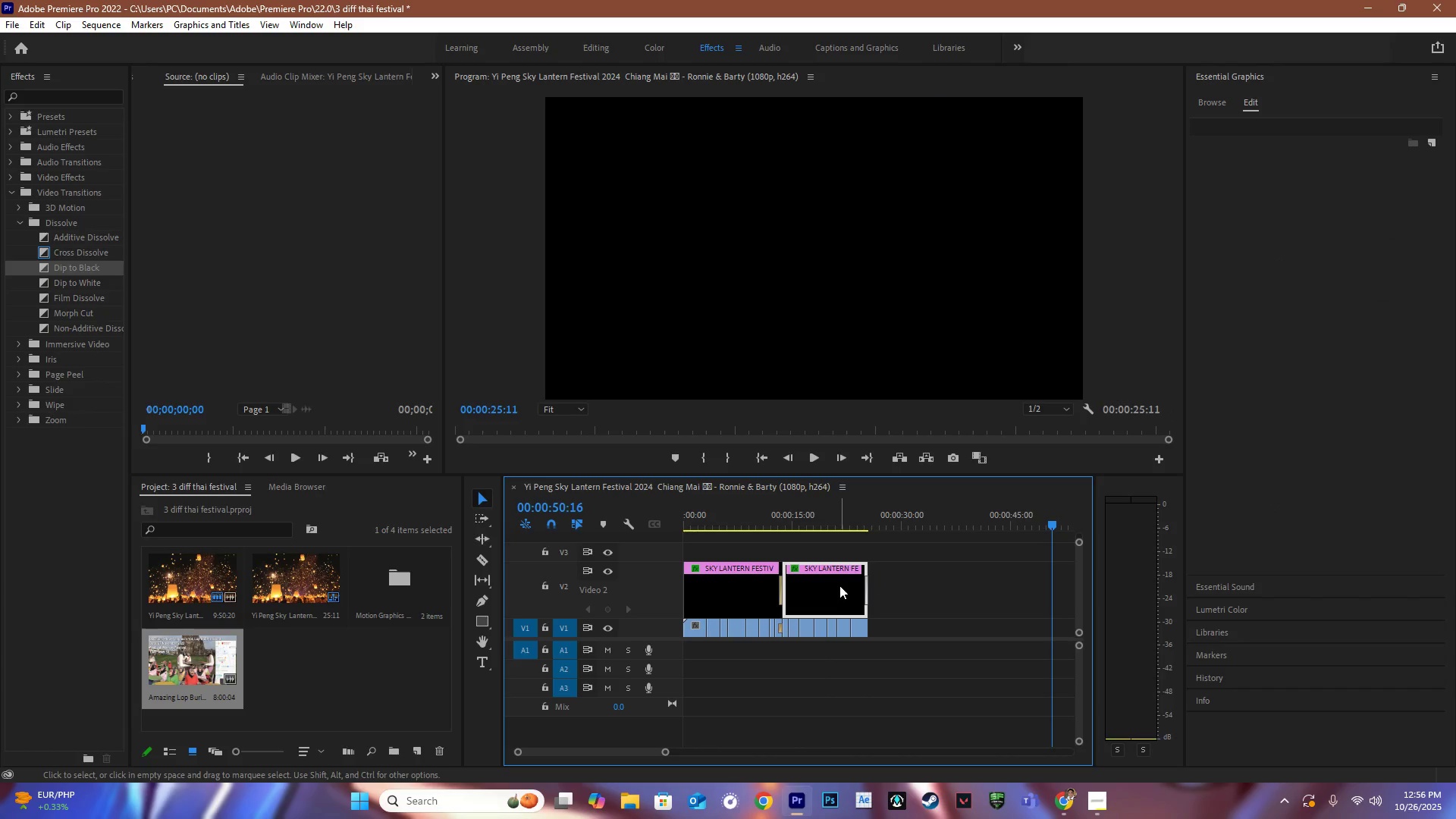 
left_click([839, 585])
 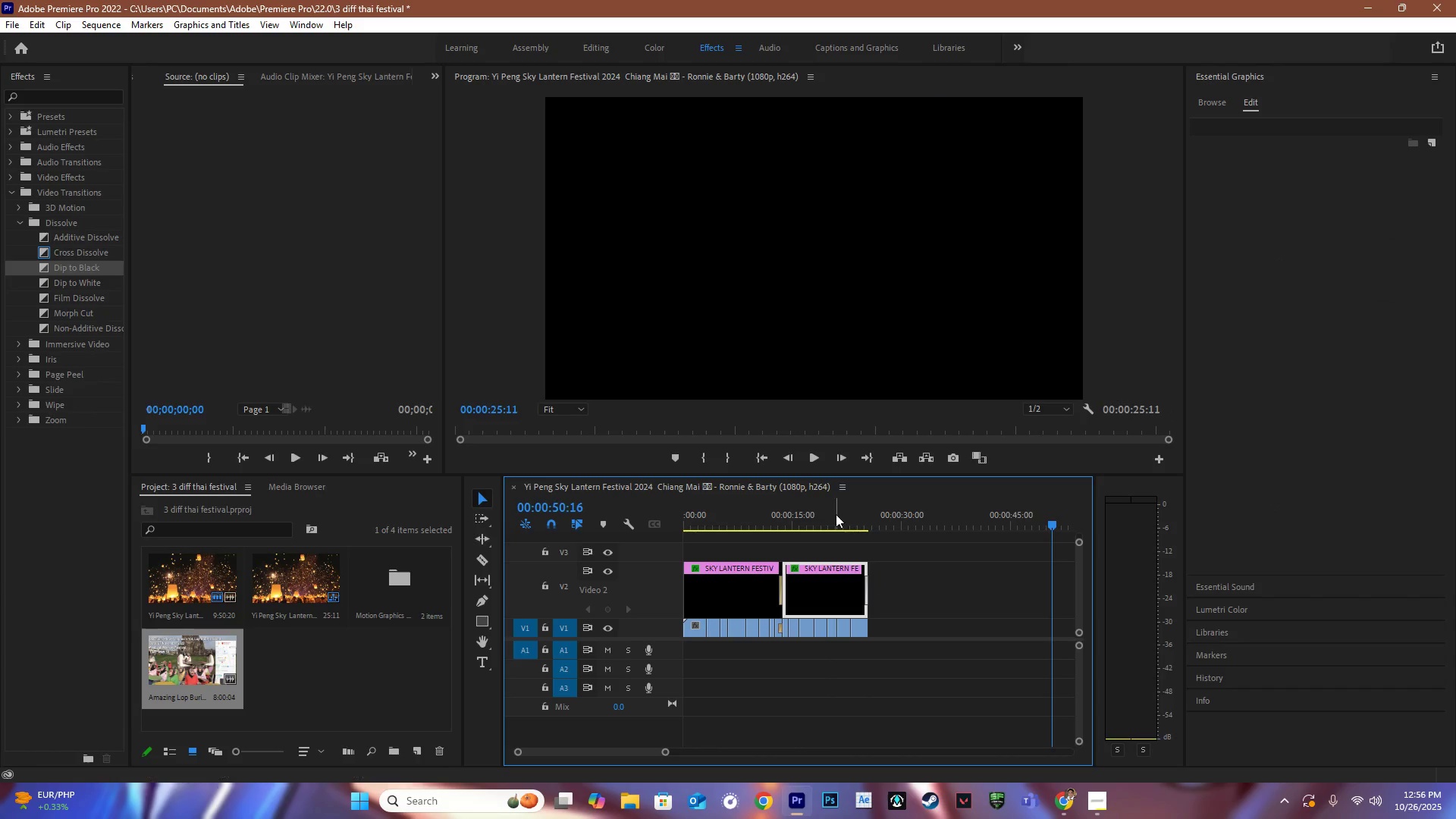 
left_click([834, 513])
 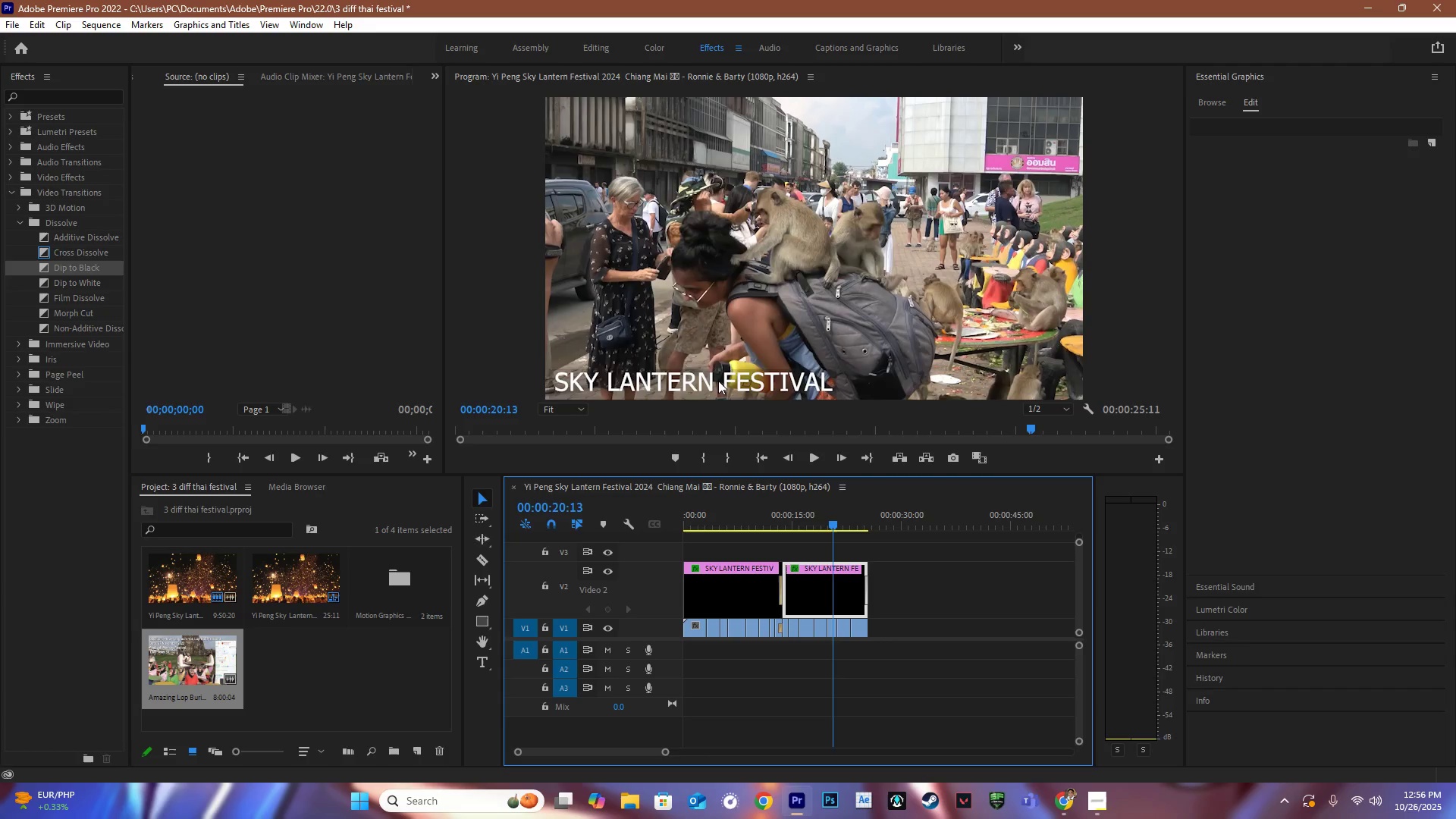 
double_click([718, 381])
 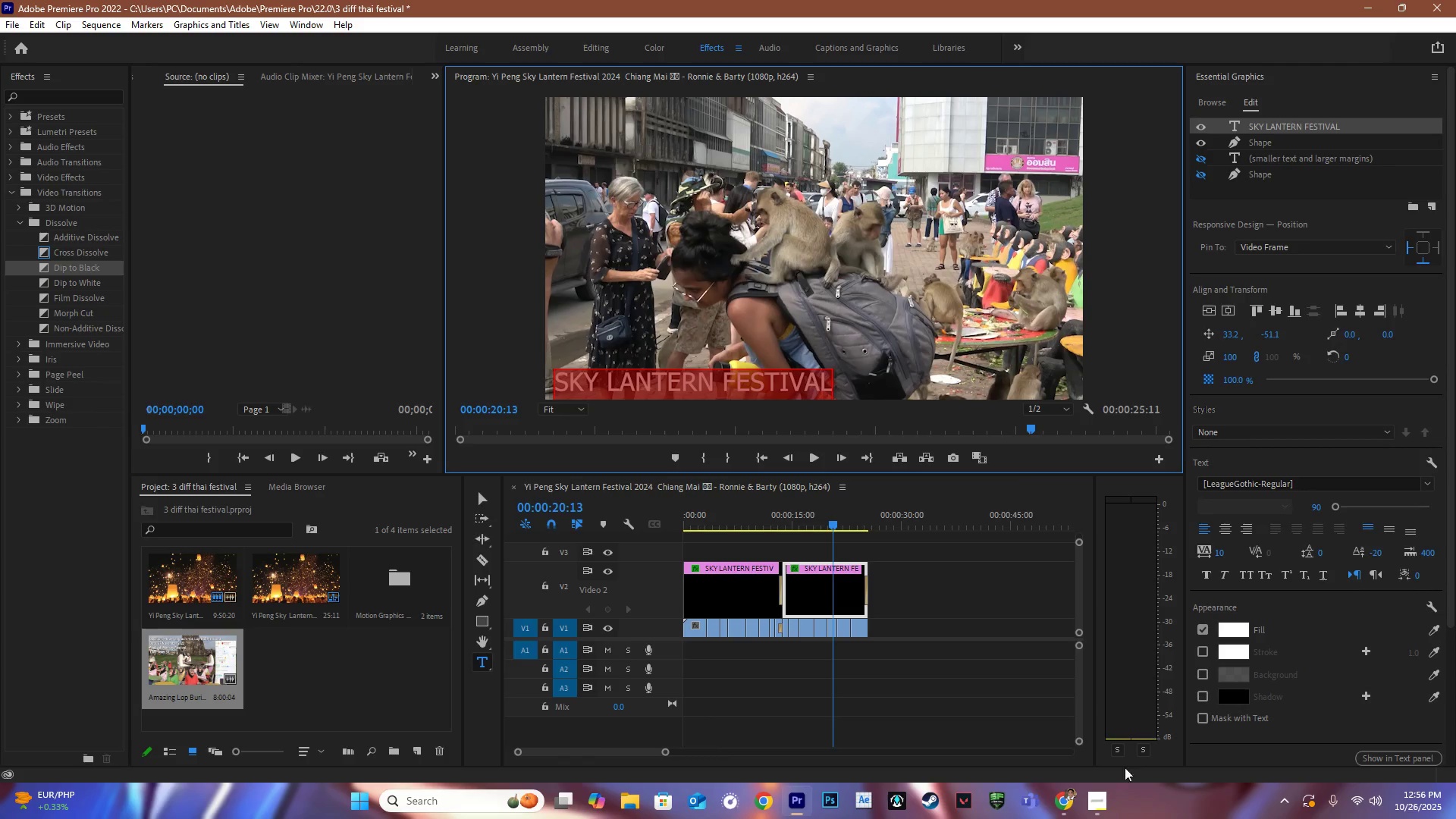 
left_click([1067, 804])
 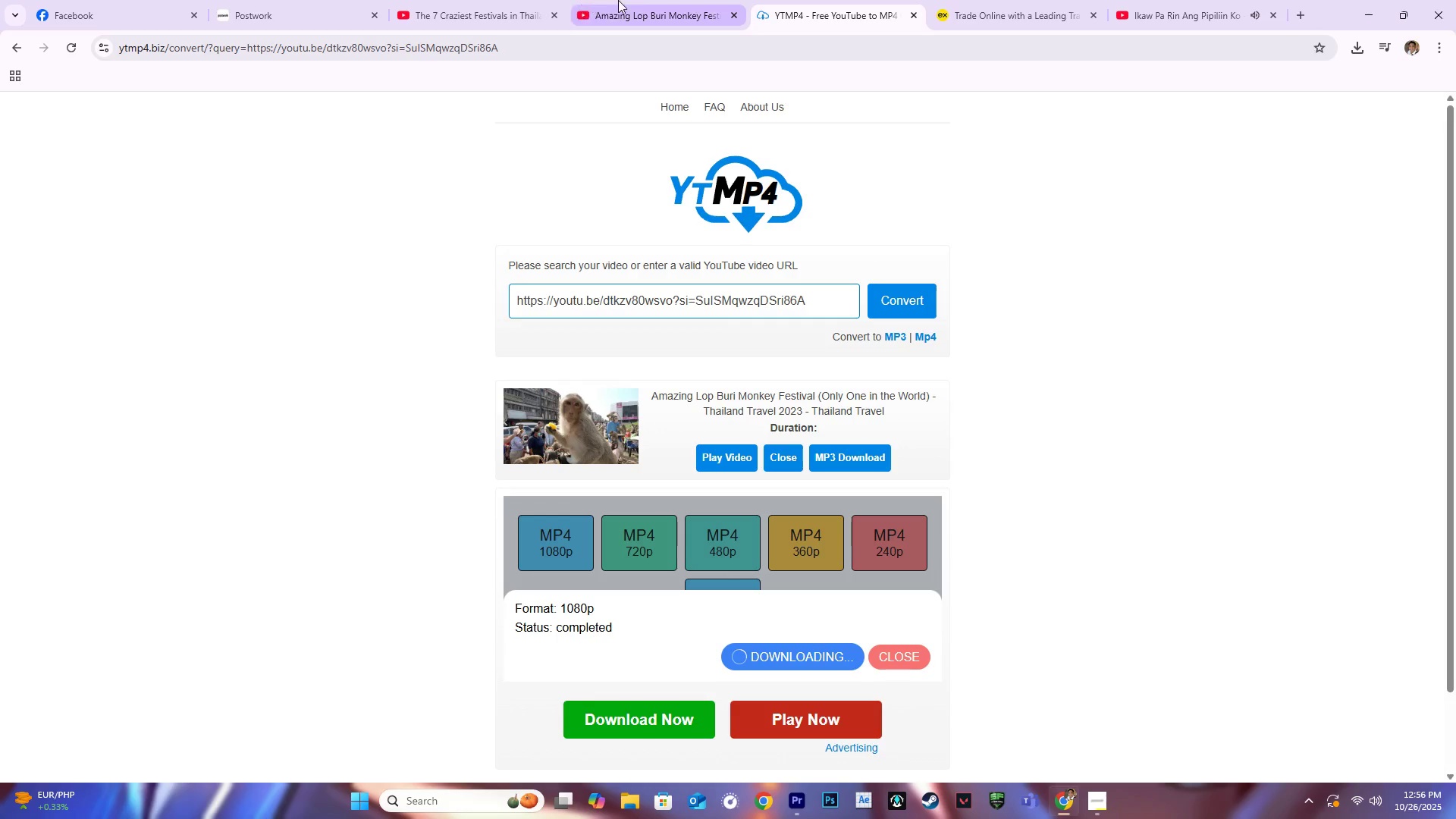 
left_click([640, 4])
 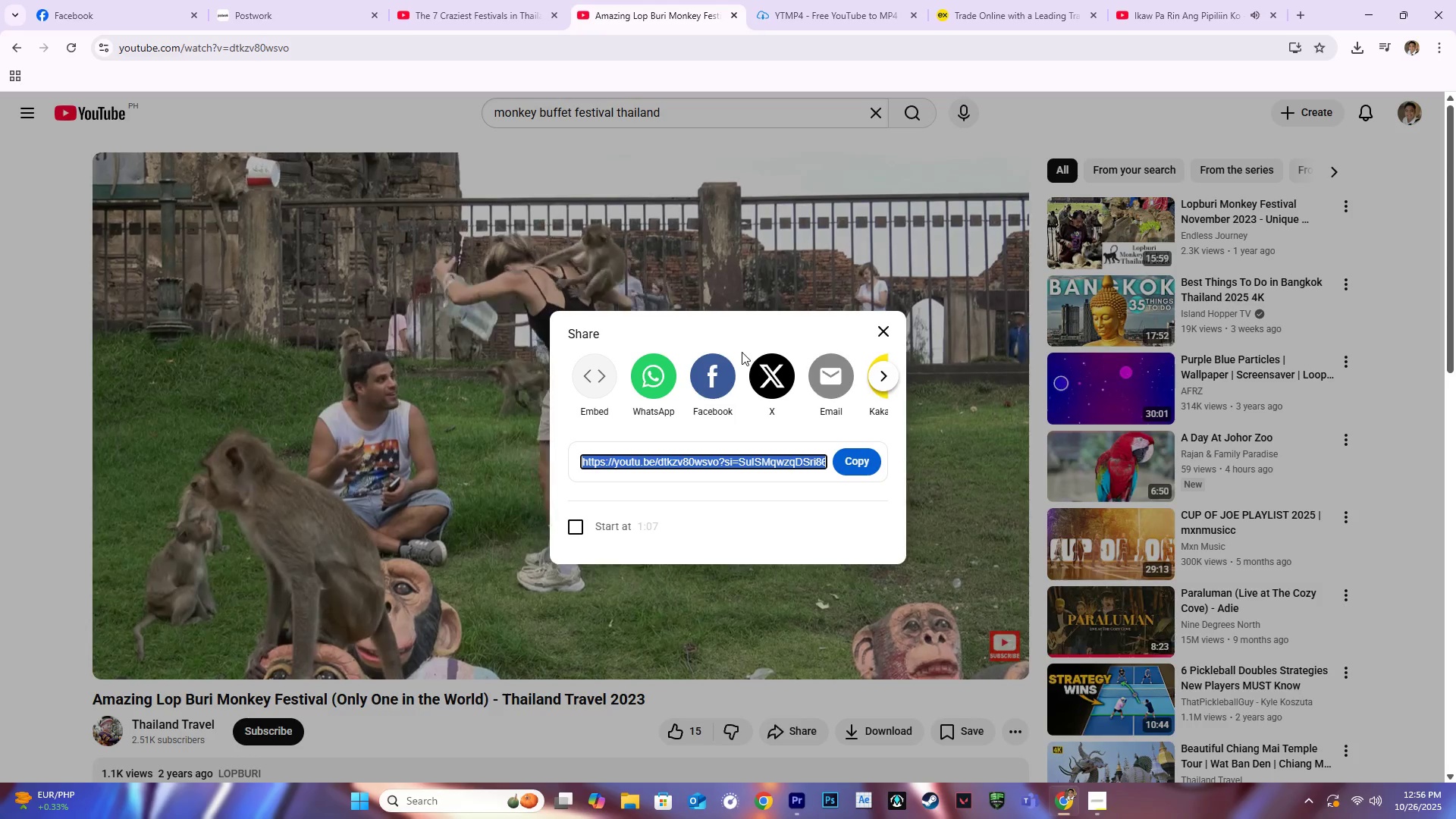 
left_click([888, 331])
 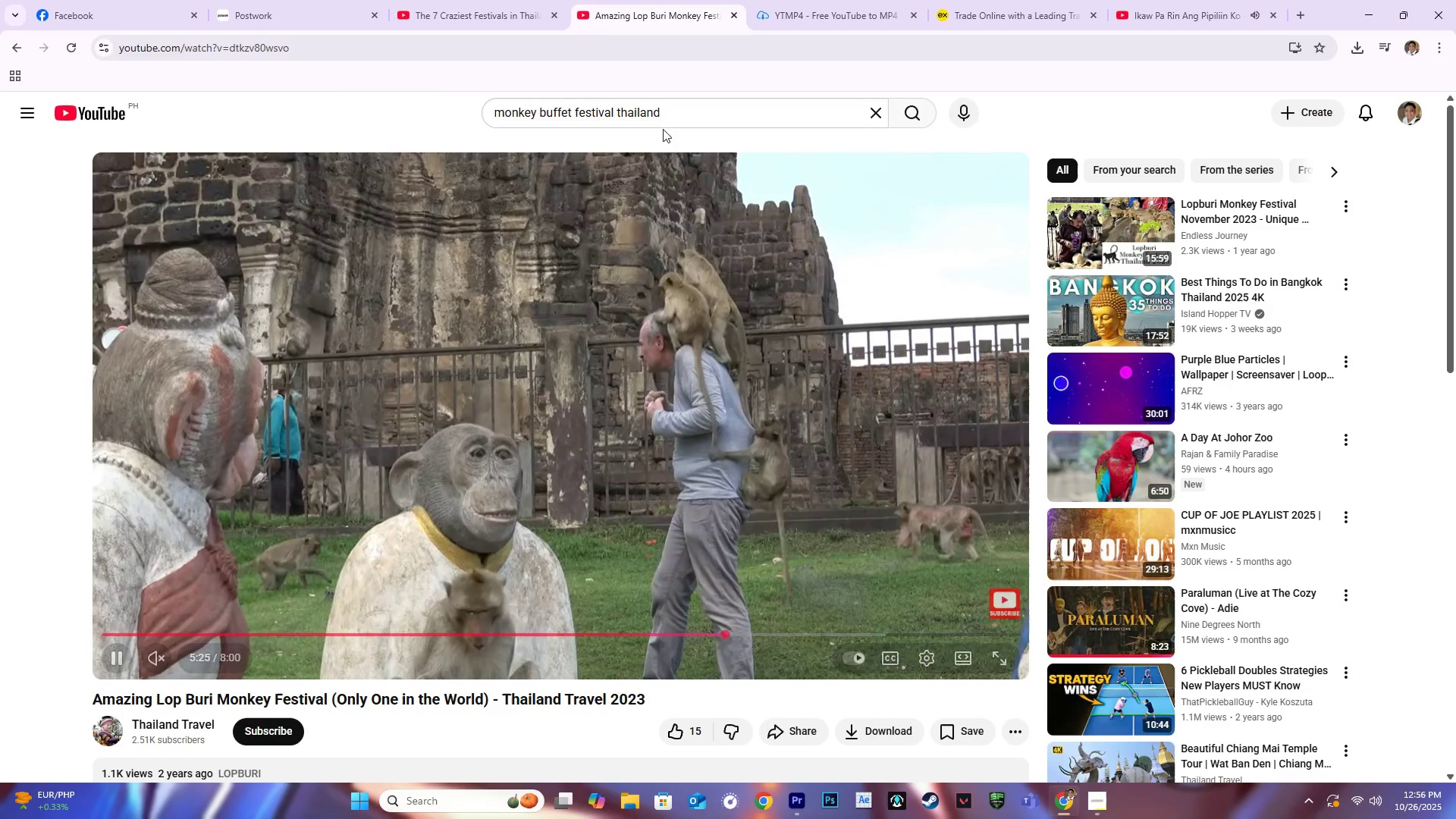 
left_click_drag(start_coordinate=[673, 114], to_coordinate=[487, 115])
 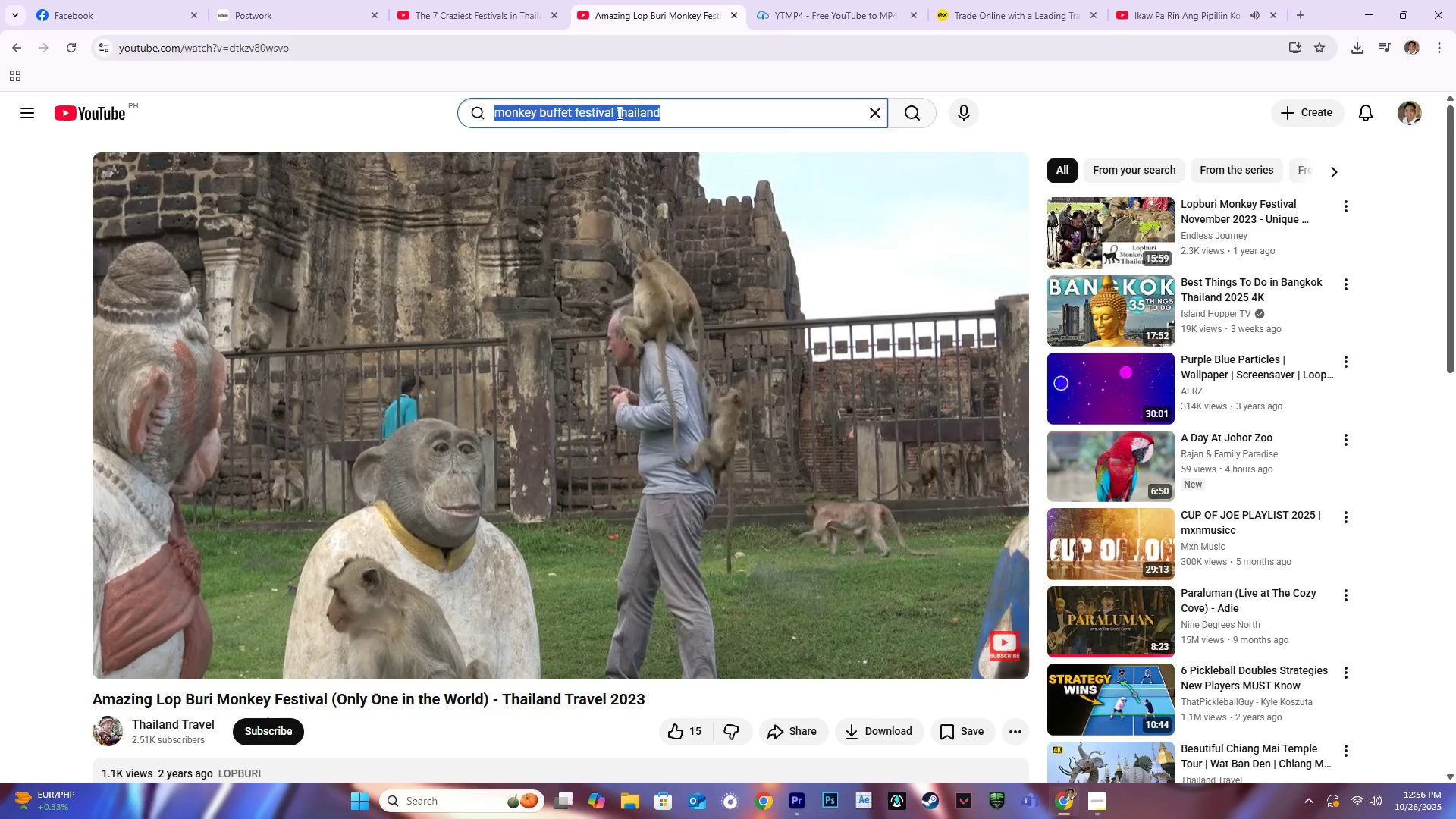 
left_click([615, 111])
 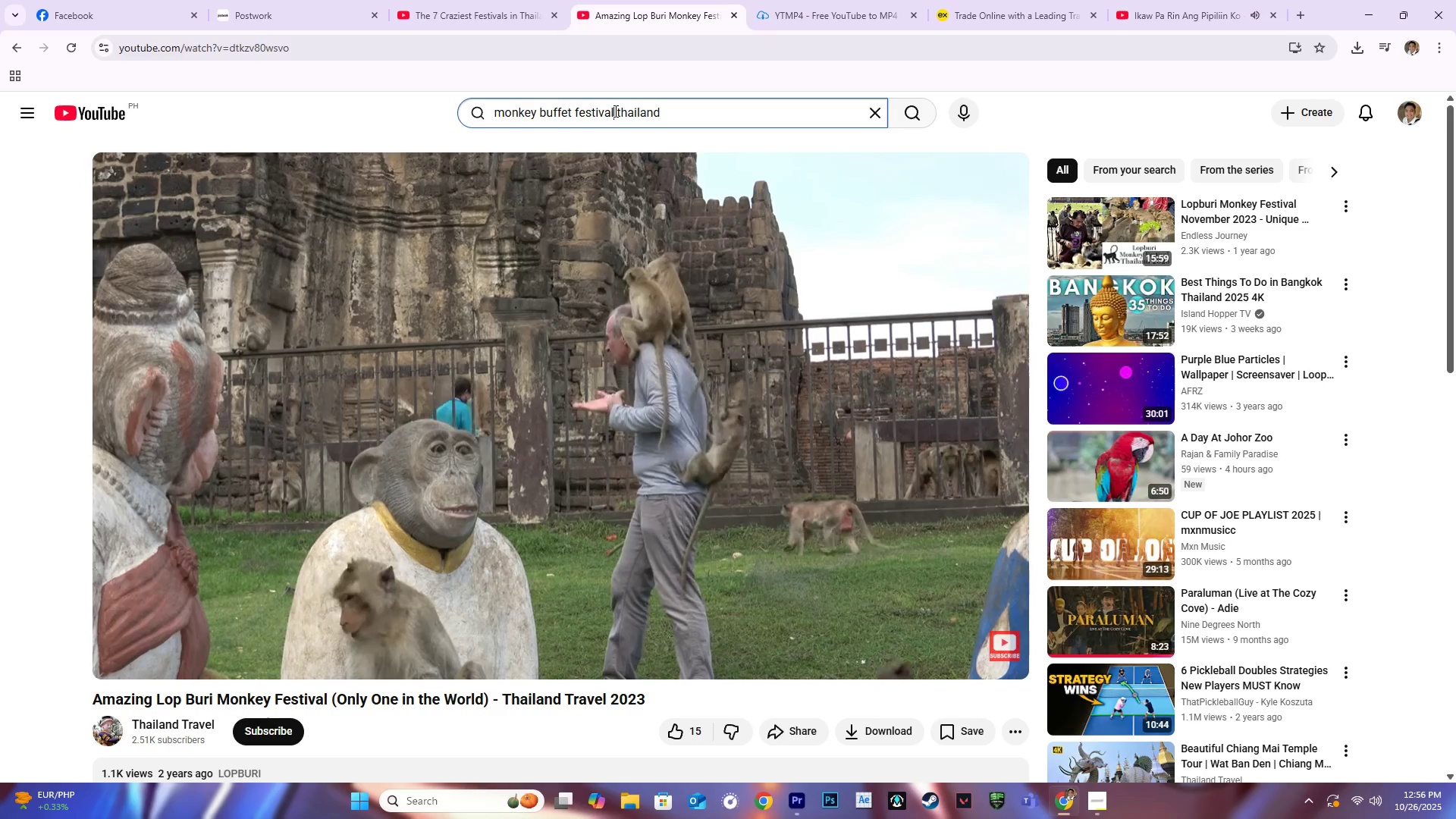 
left_click_drag(start_coordinate=[614, 111], to_coordinate=[480, 115])
 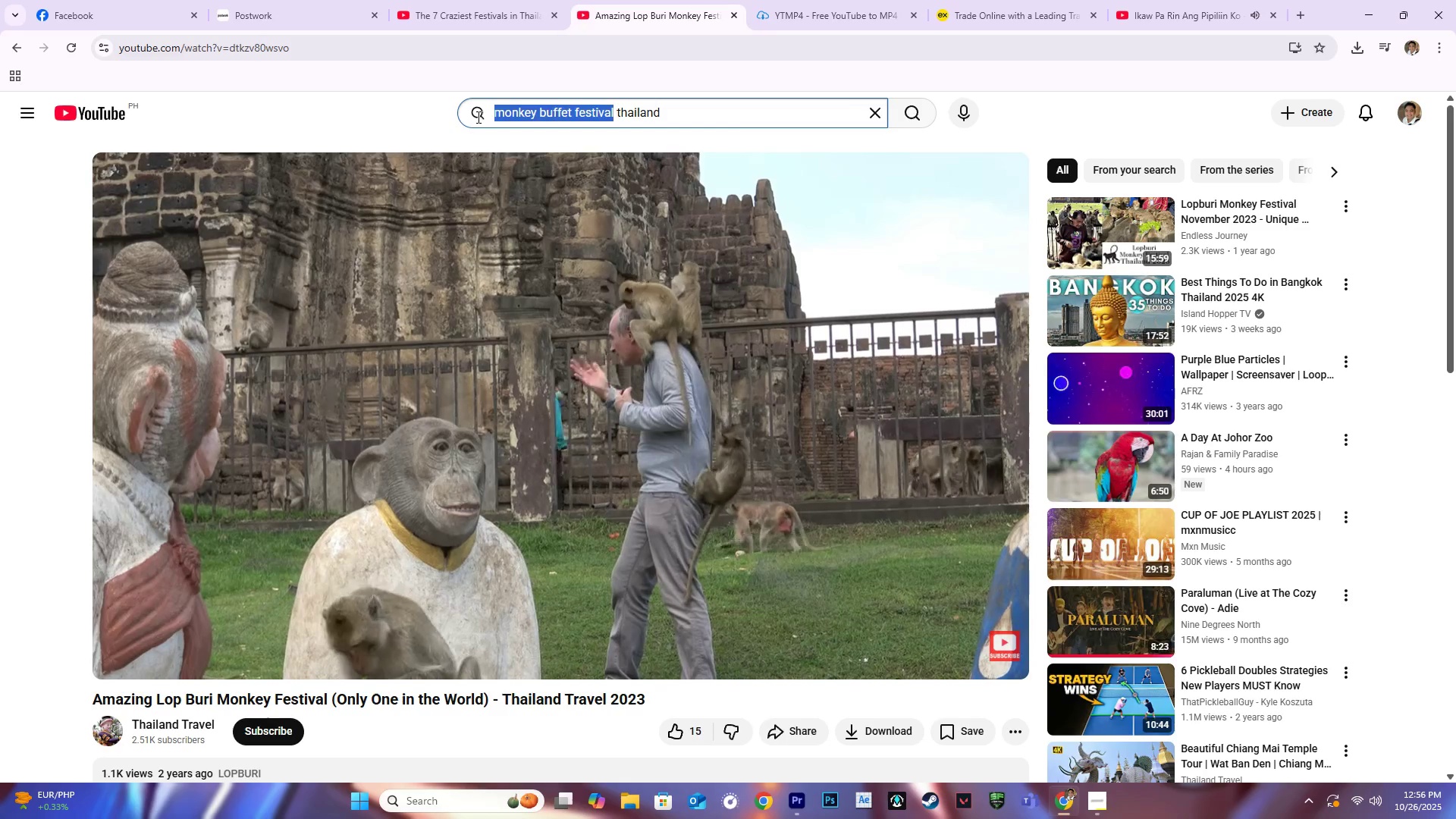 
key(Control+C)
 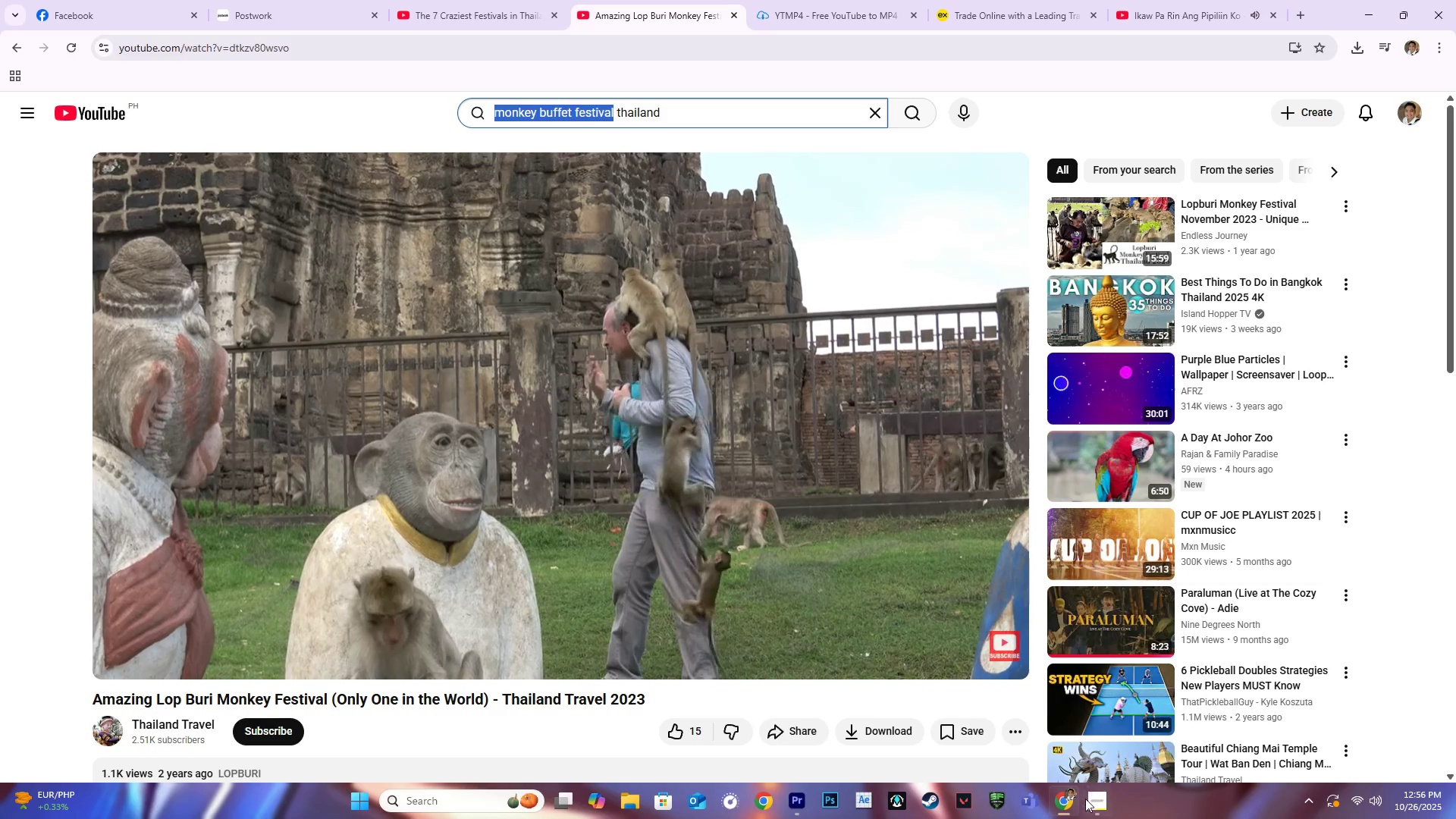 
left_click([1093, 802])